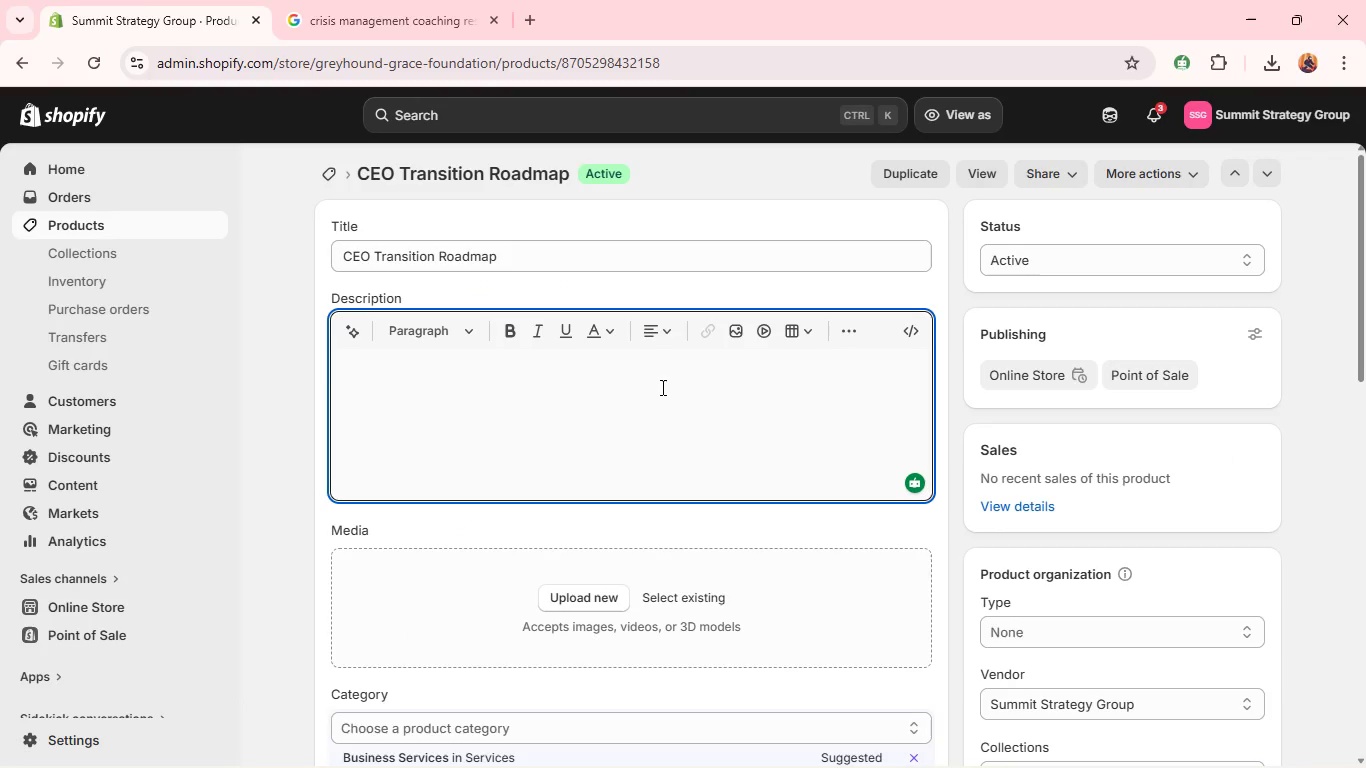 
key(Control+V)
 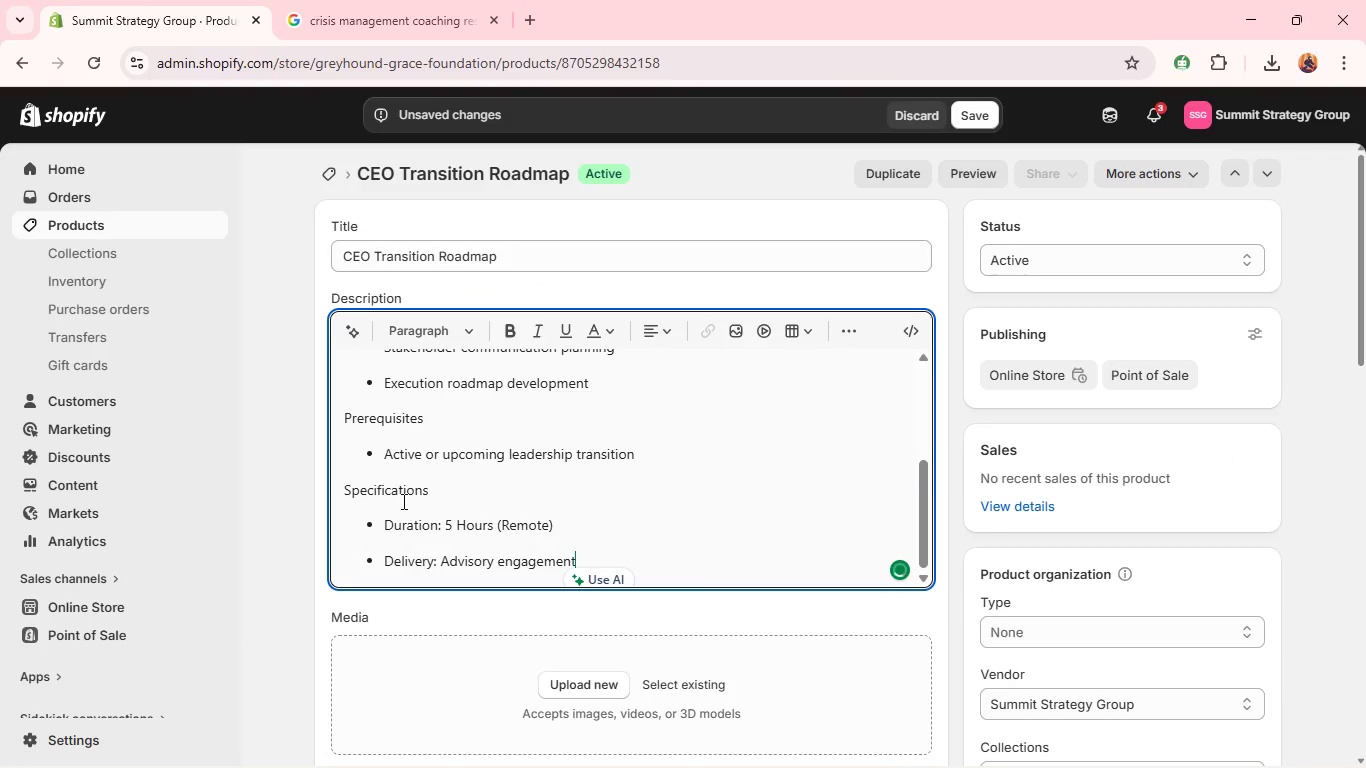 
double_click([402, 501])
 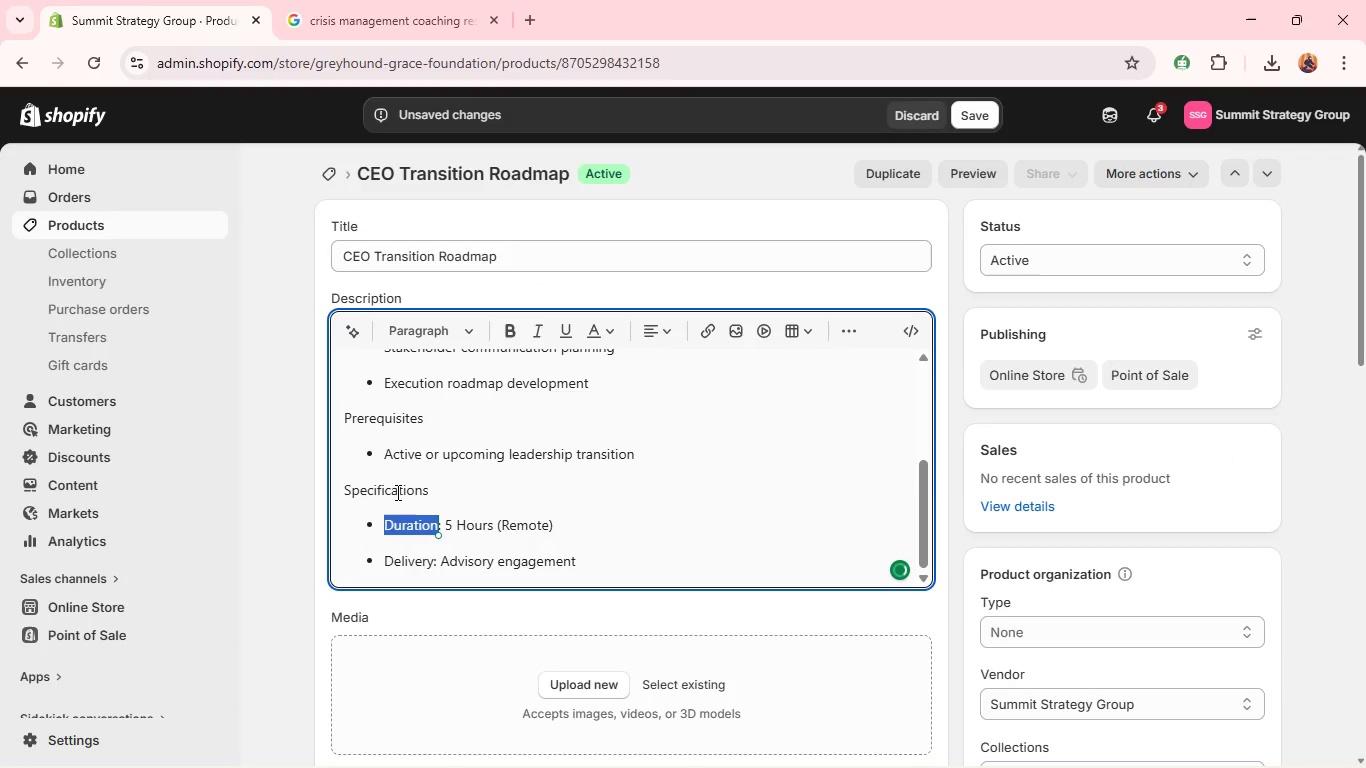 
triple_click([396, 492])
 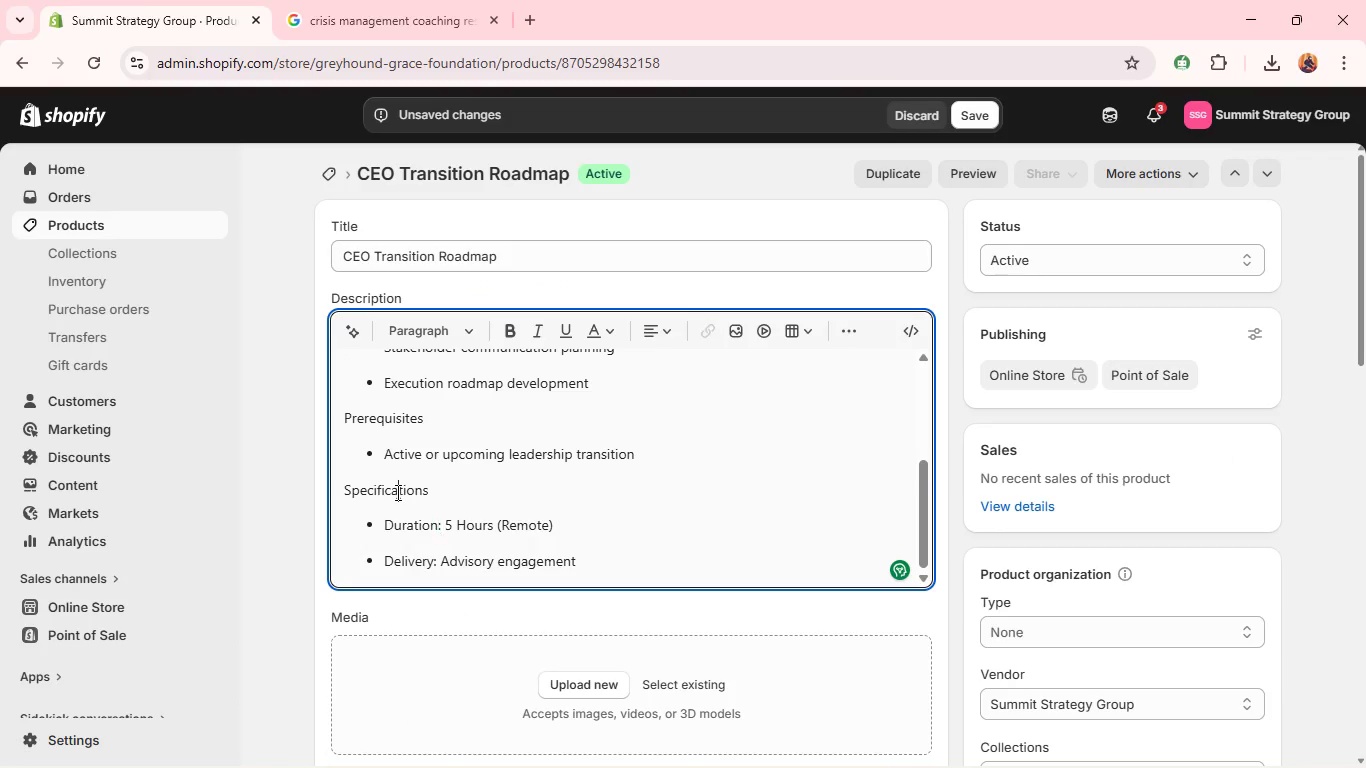 
triple_click([396, 492])
 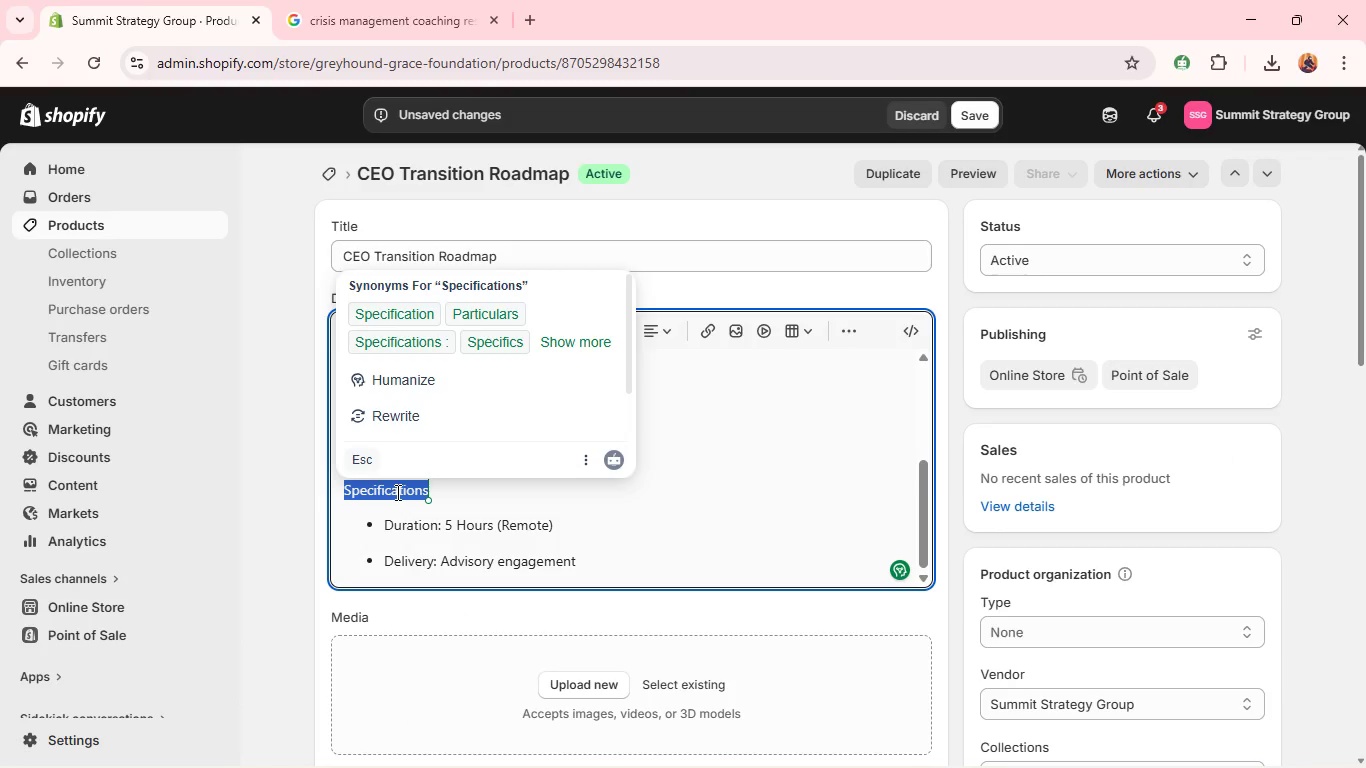 
key(Control+B)
 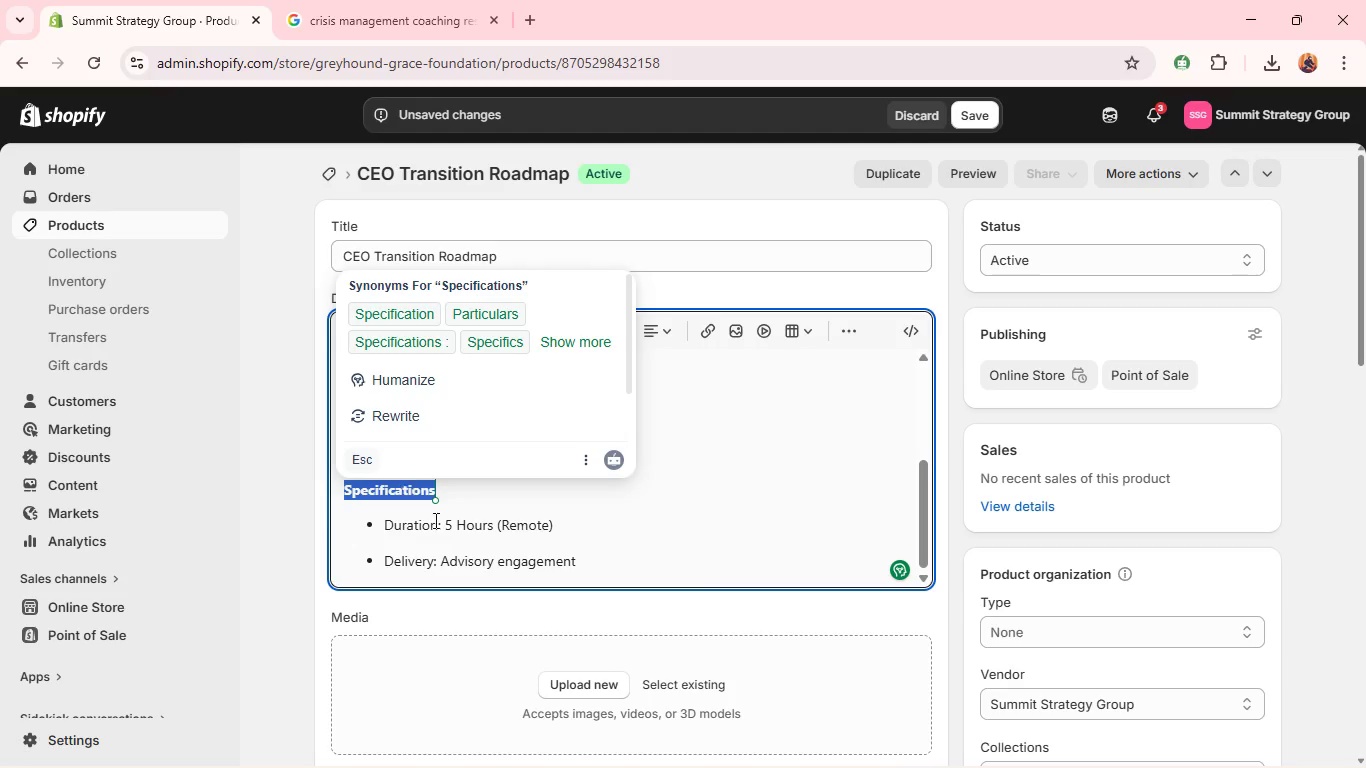 
left_click([439, 525])
 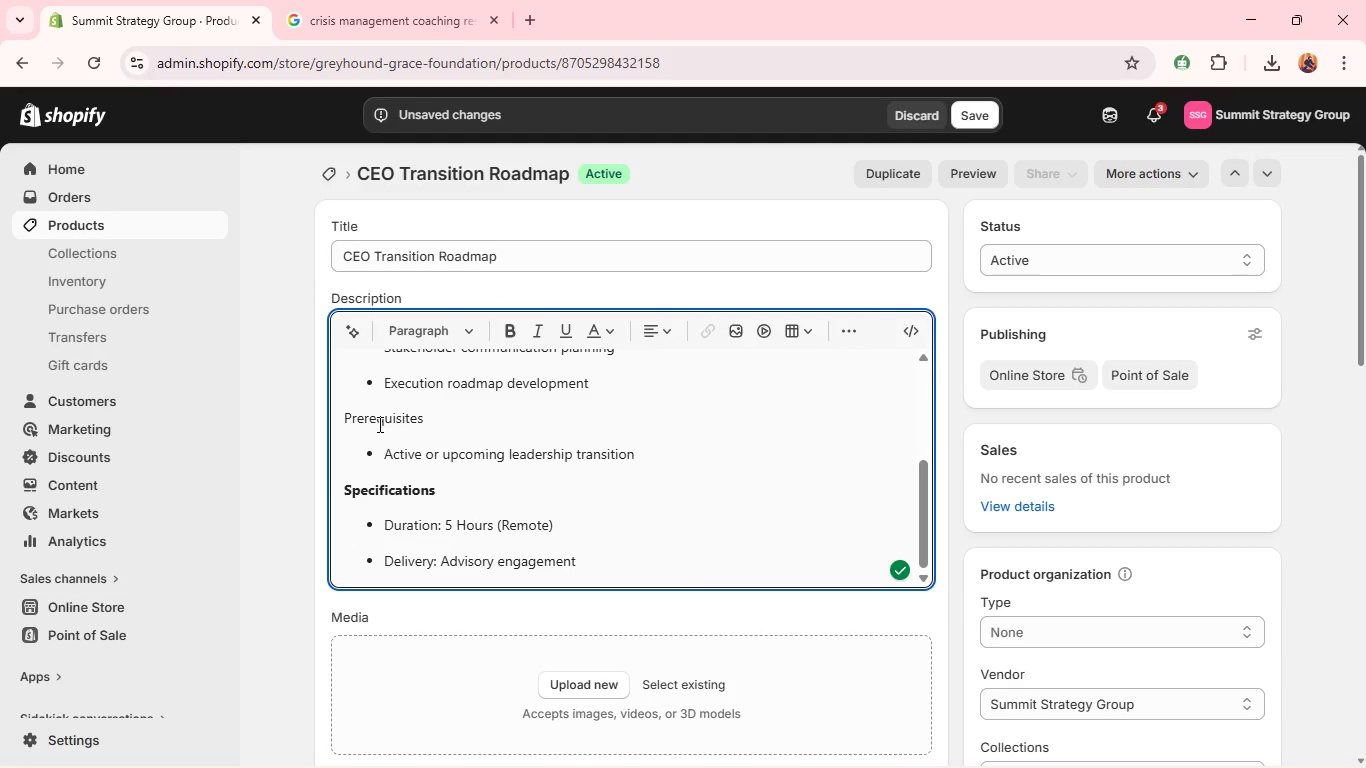 
double_click([378, 424])
 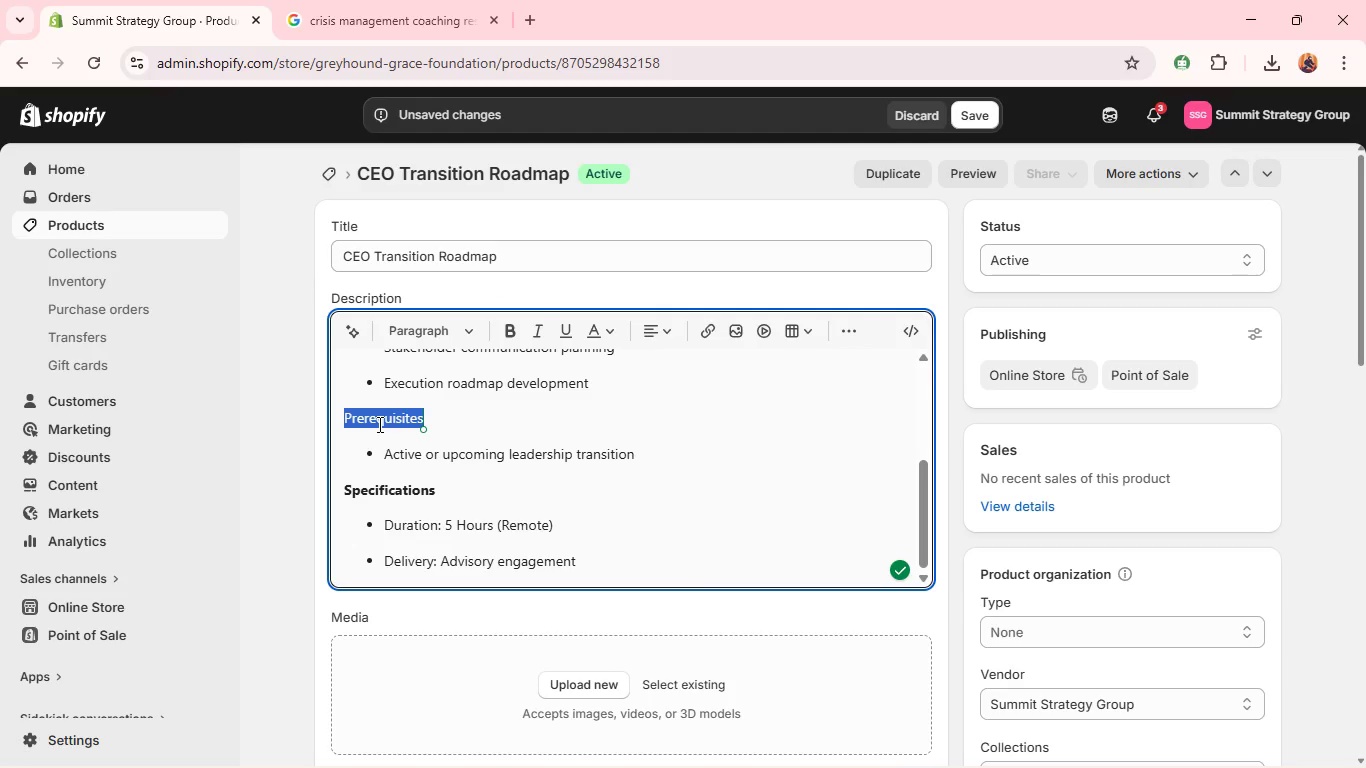 
key(Control+B)
 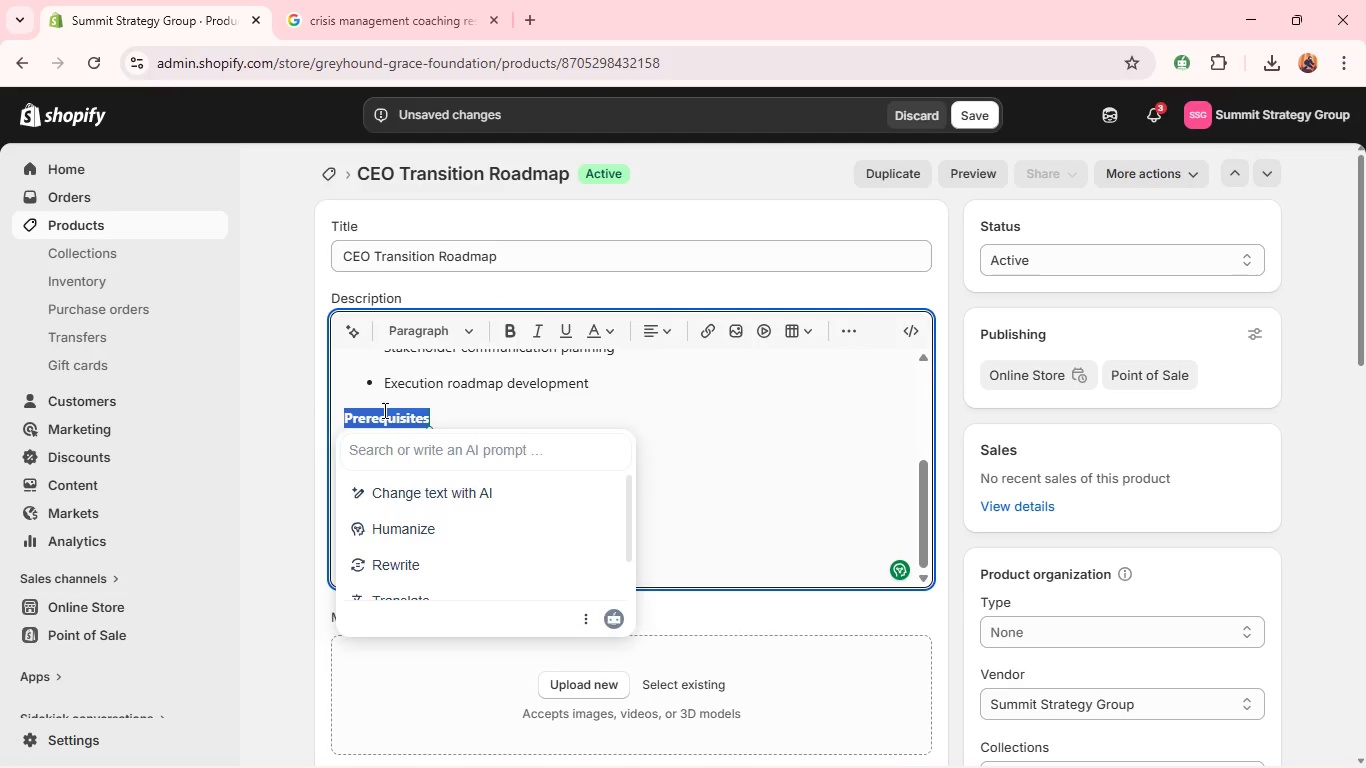 
scroll: coordinate [383, 410], scroll_direction: up, amount: 2.0
 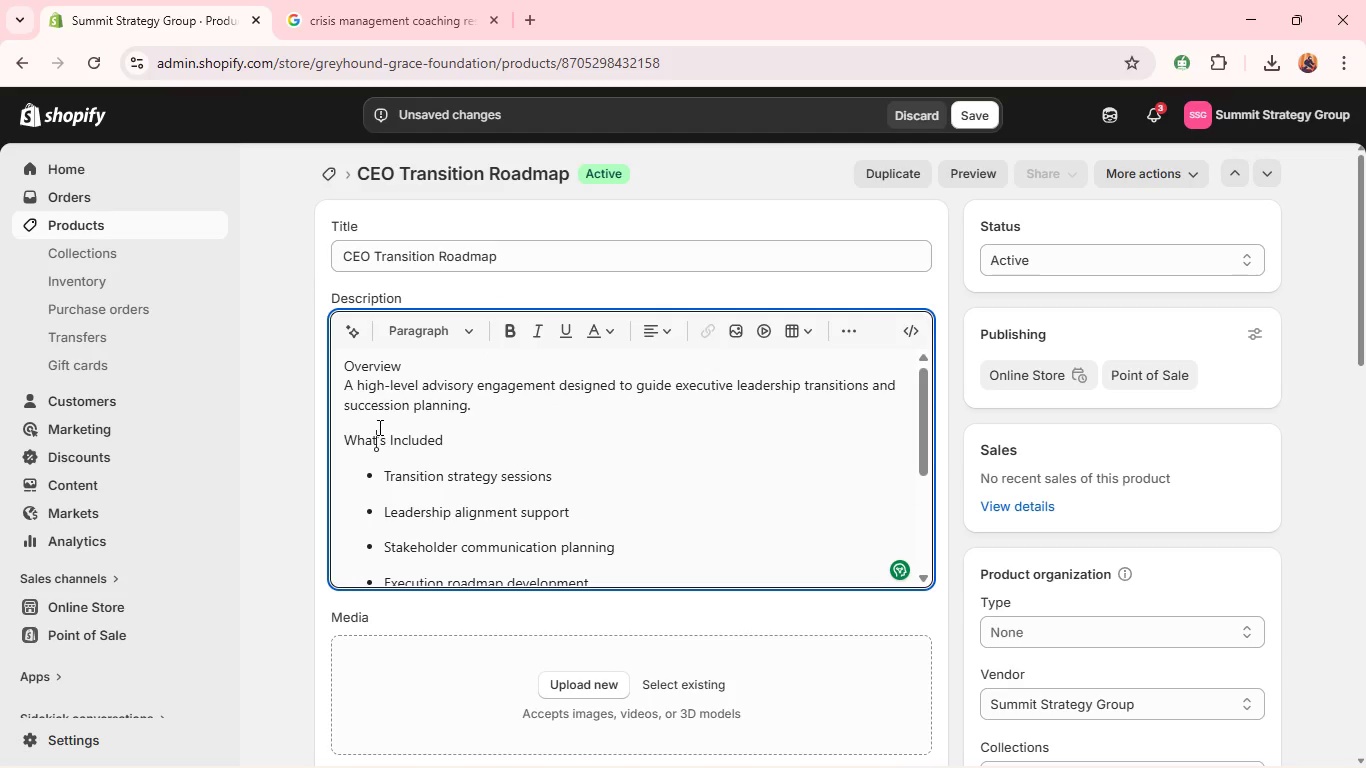 
double_click([378, 427])
 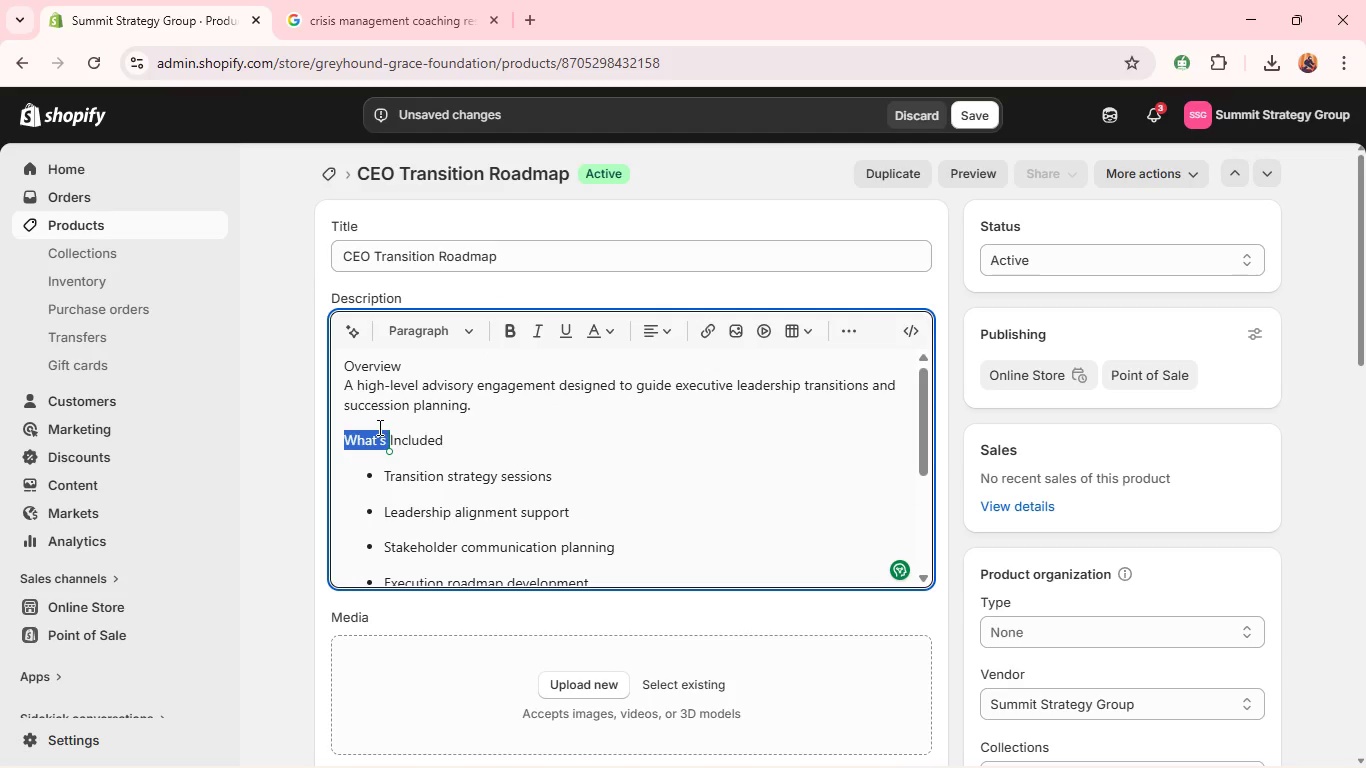 
triple_click([378, 427])
 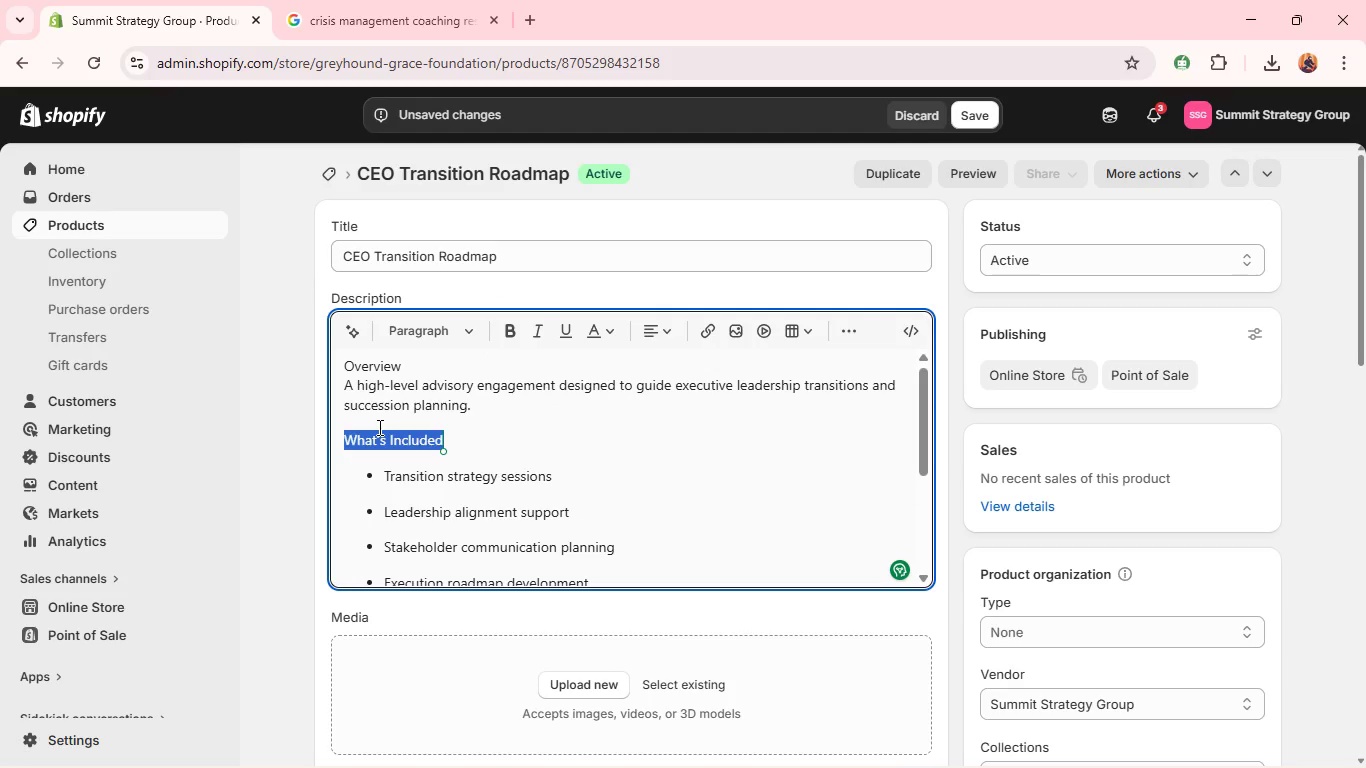 
key(Control+B)
 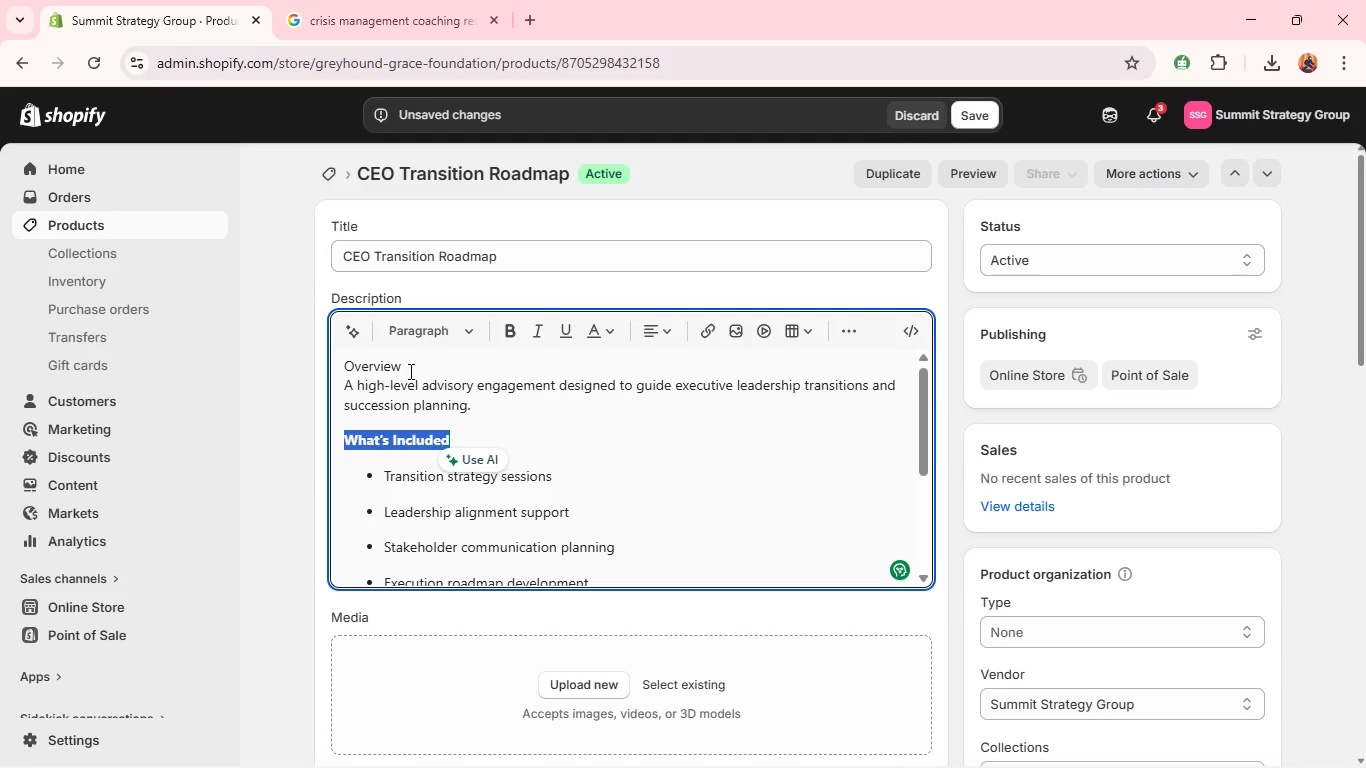 
left_click_drag(start_coordinate=[411, 368], to_coordinate=[304, 352])
 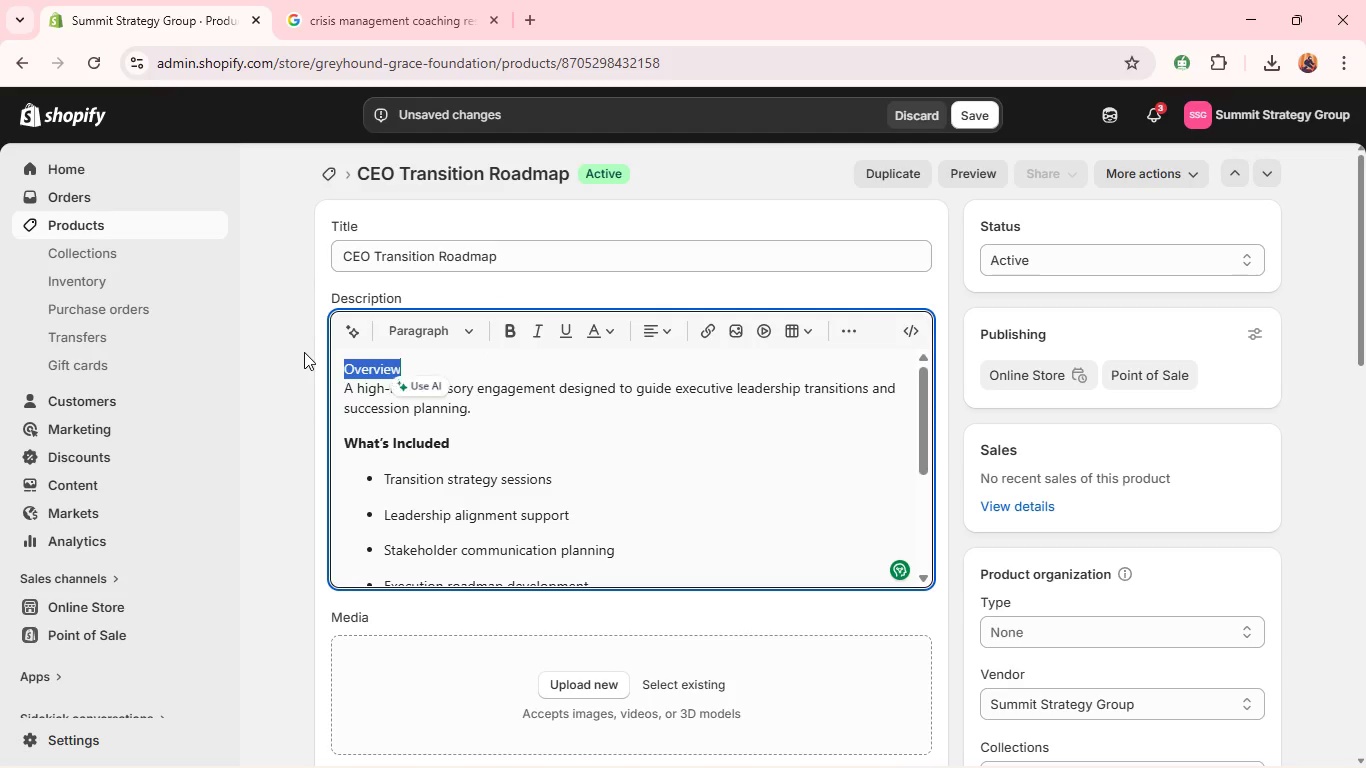 
key(Backspace)
 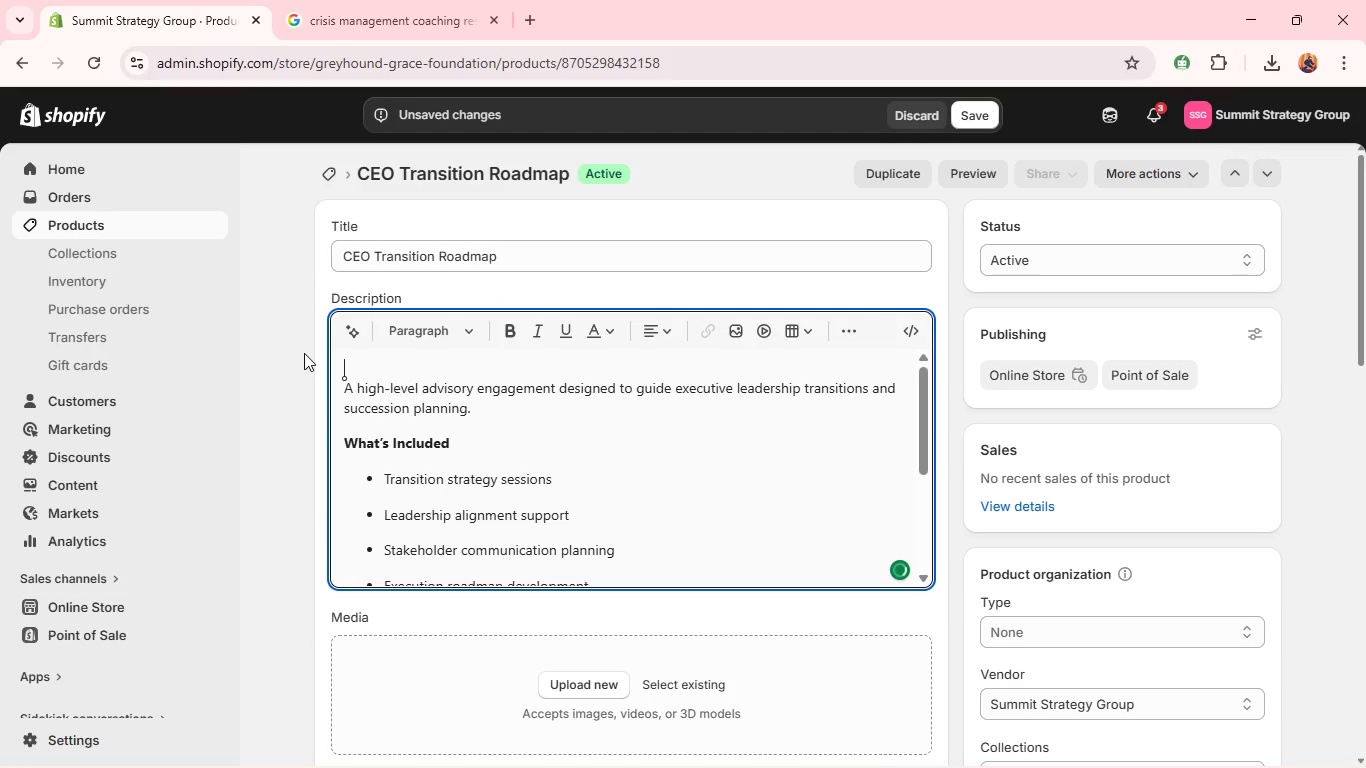 
key(ArrowDown)
 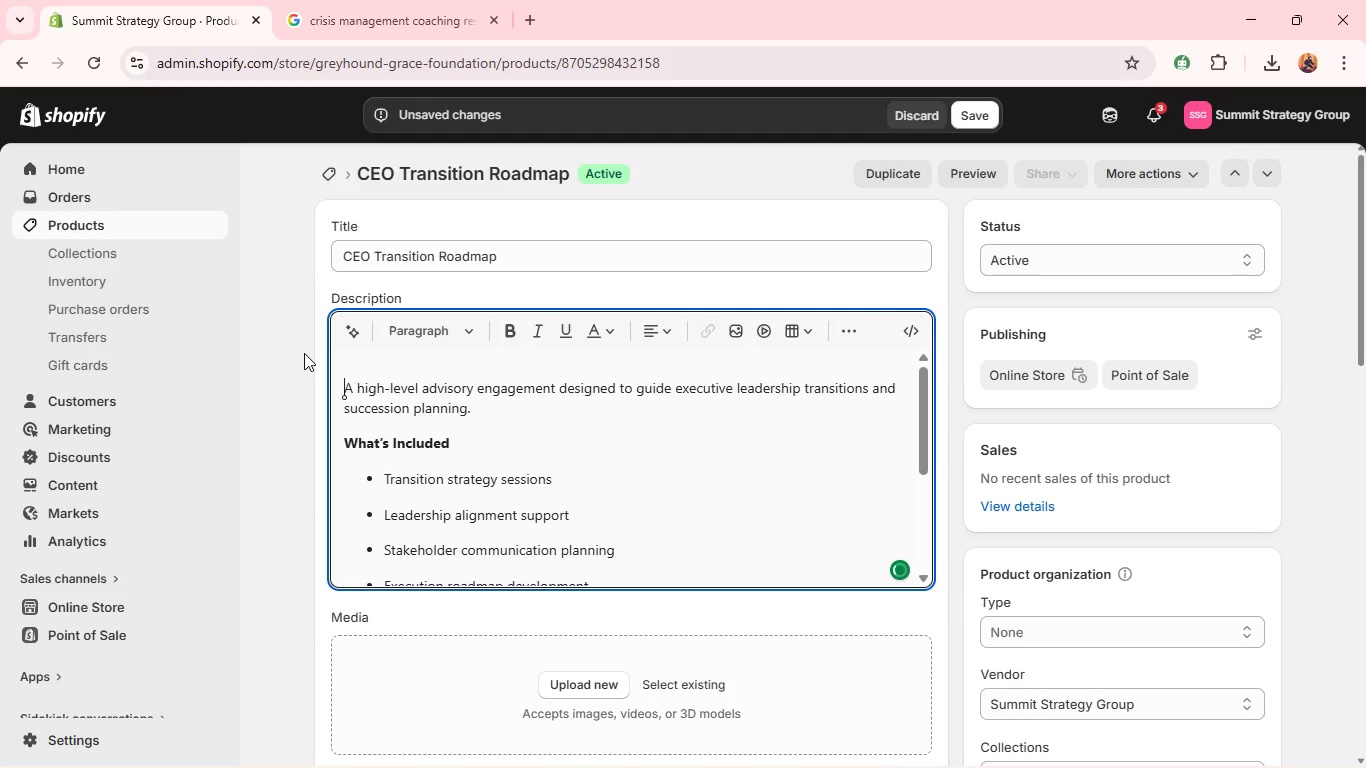 
key(Backspace)
 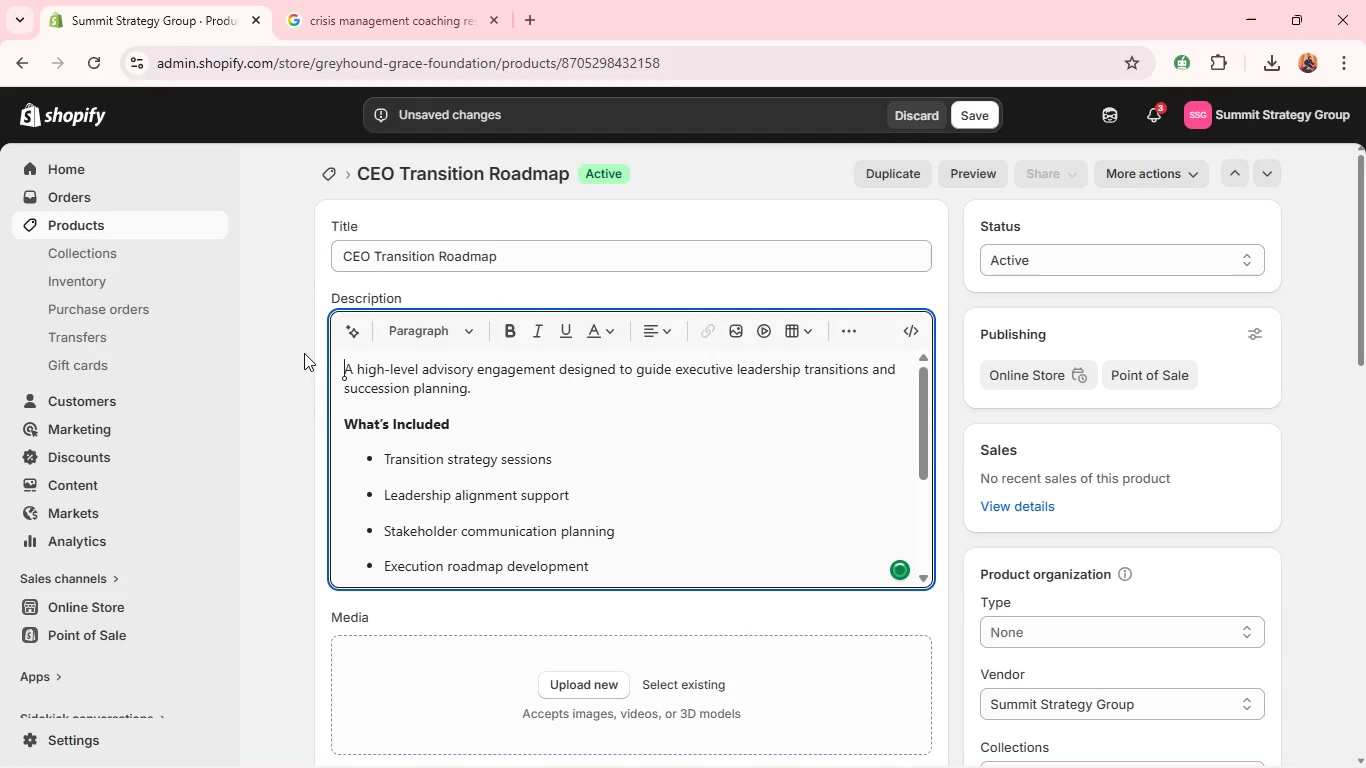 
key(Backspace)
 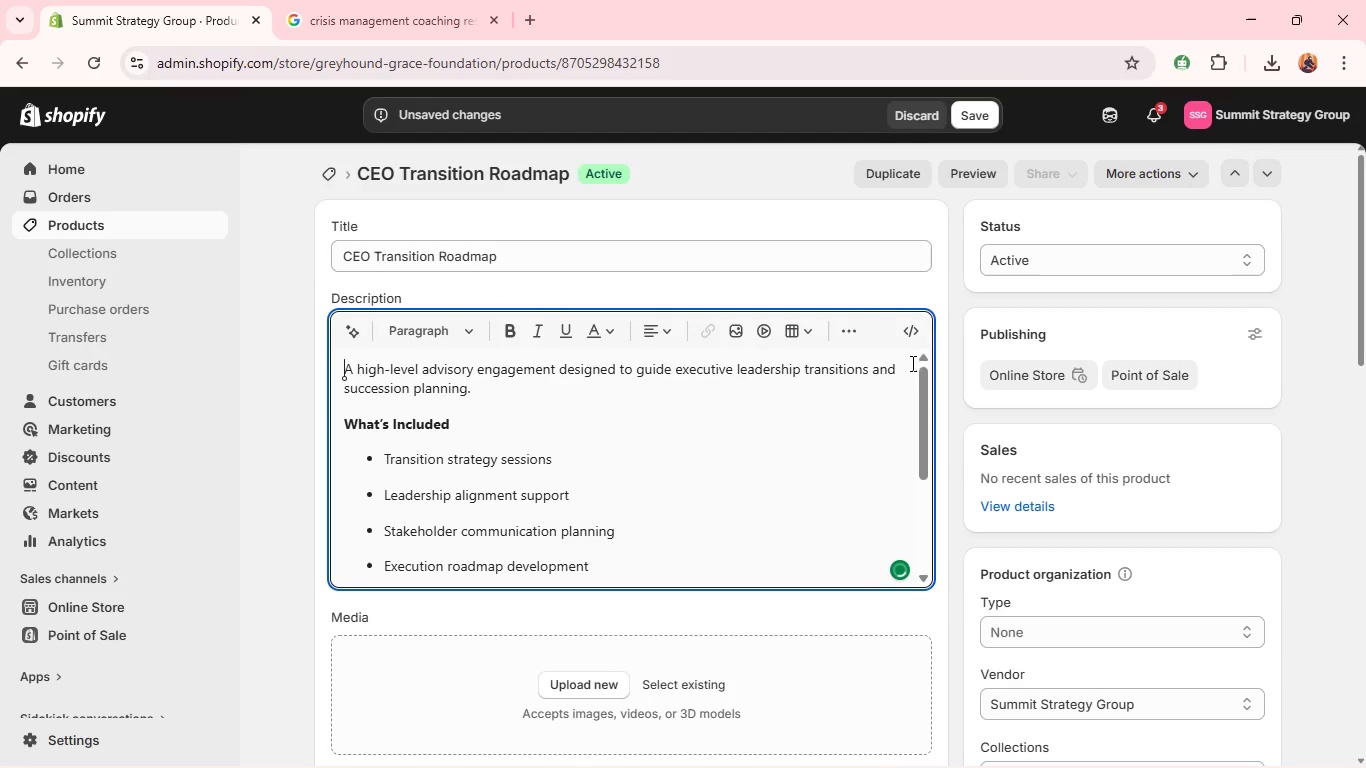 
scroll: coordinate [904, 371], scroll_direction: down, amount: 3.0
 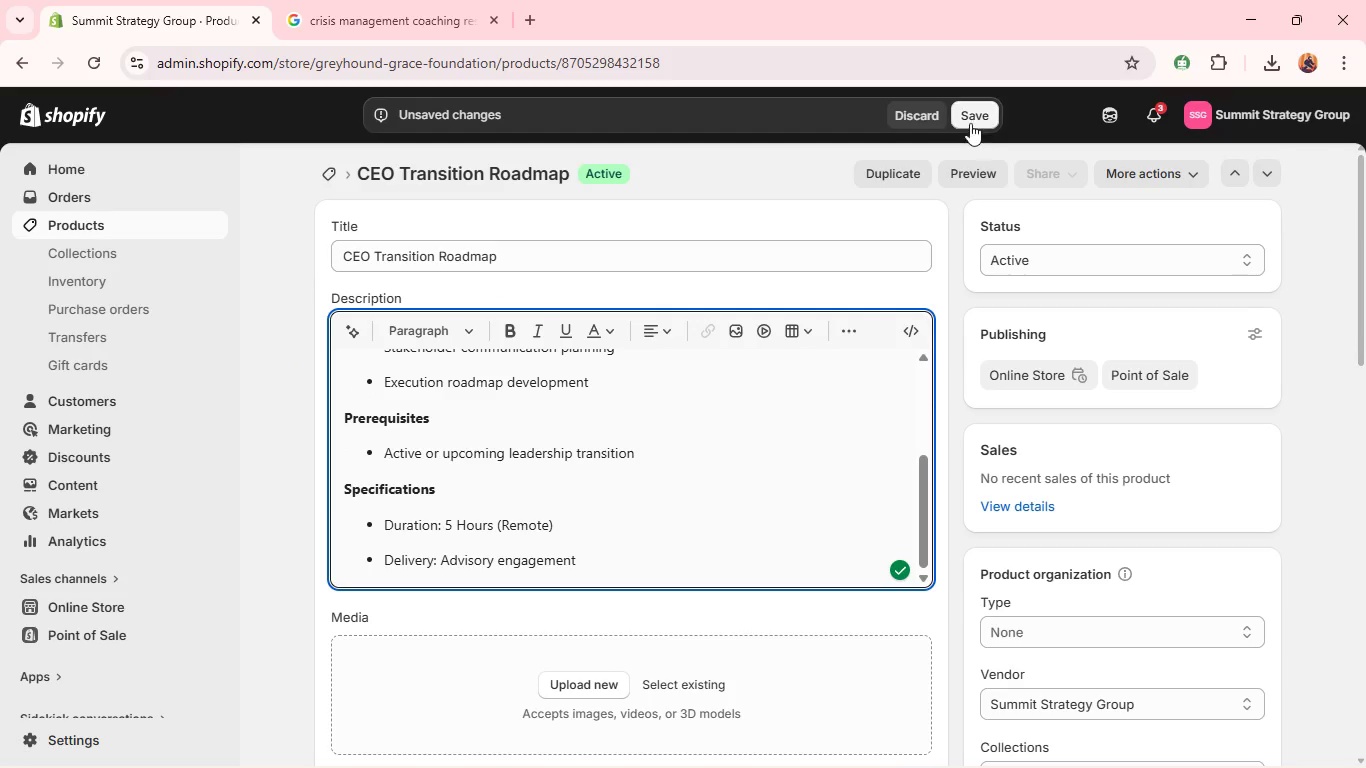 
left_click([967, 121])
 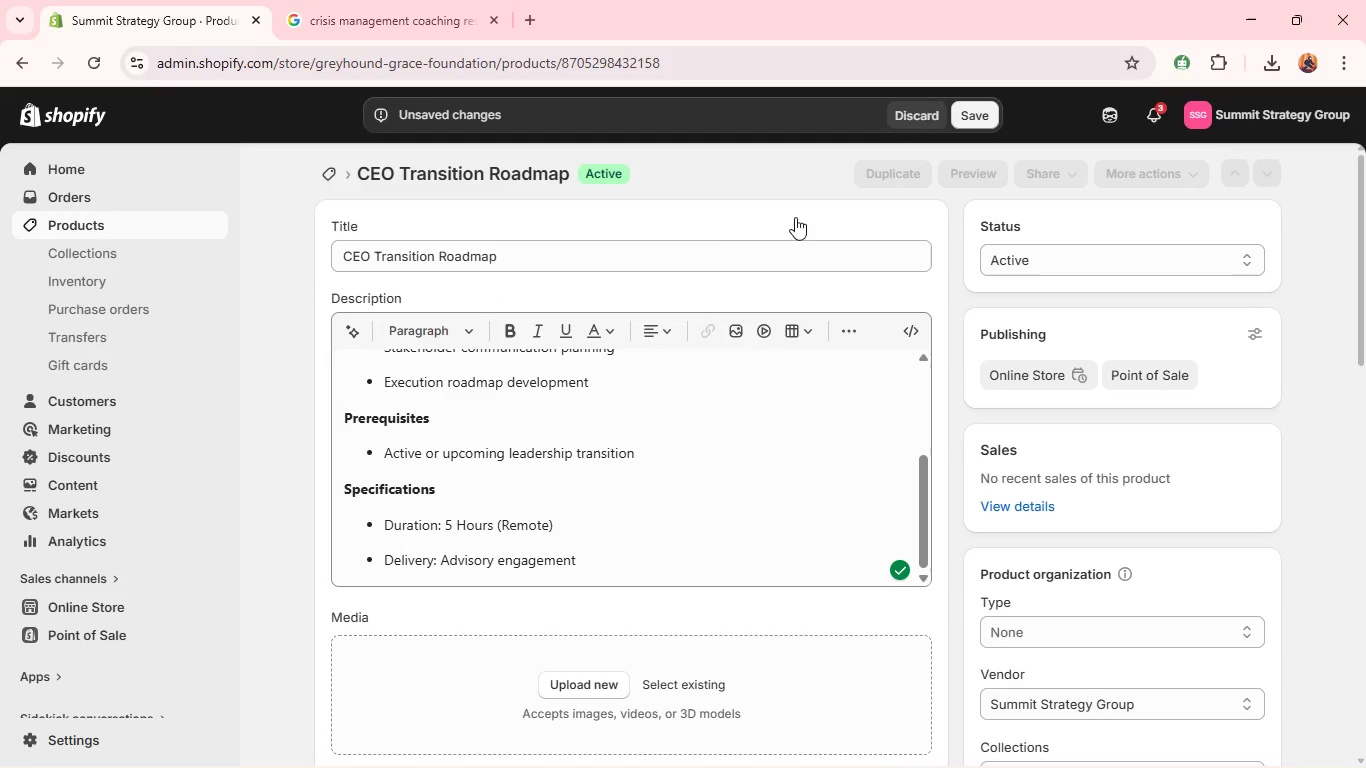 
key(Alt+Tab)
 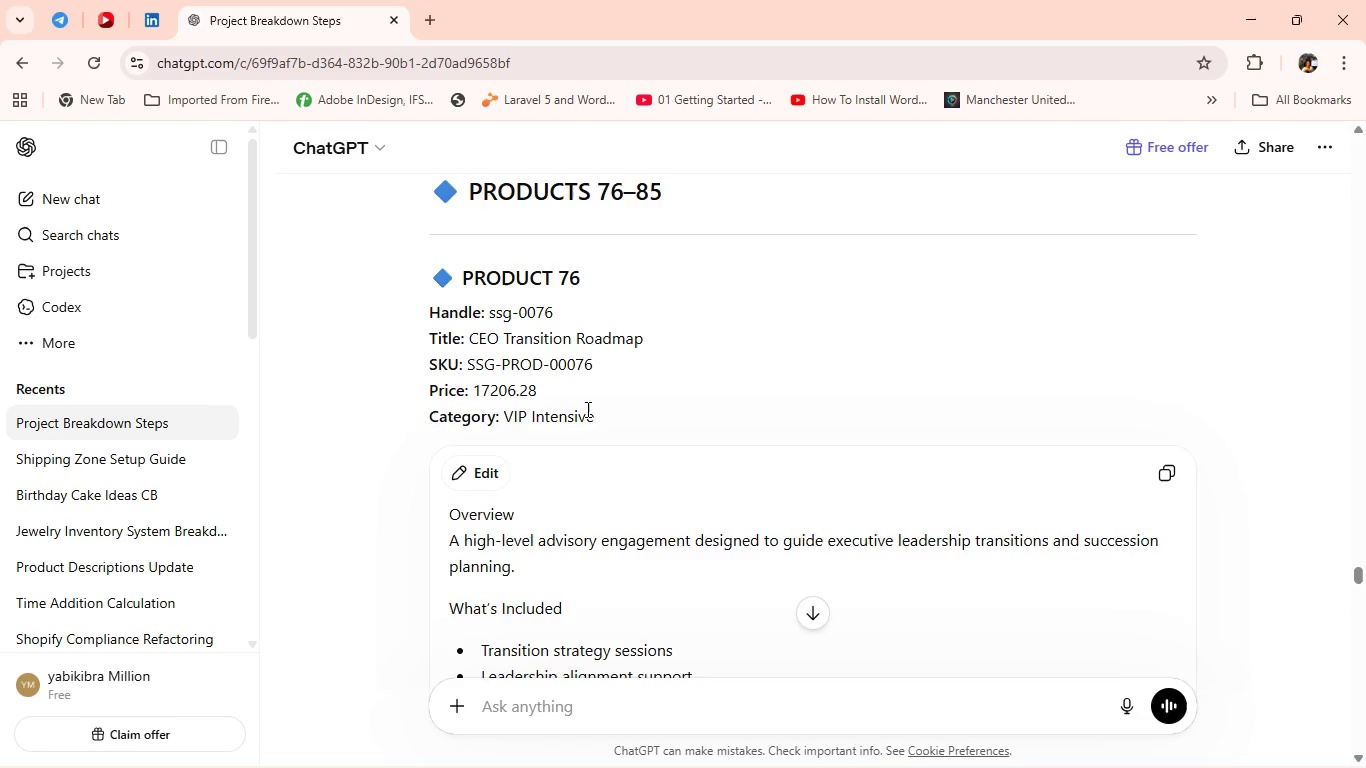 
scroll: coordinate [603, 418], scroll_direction: down, amount: 7.0
 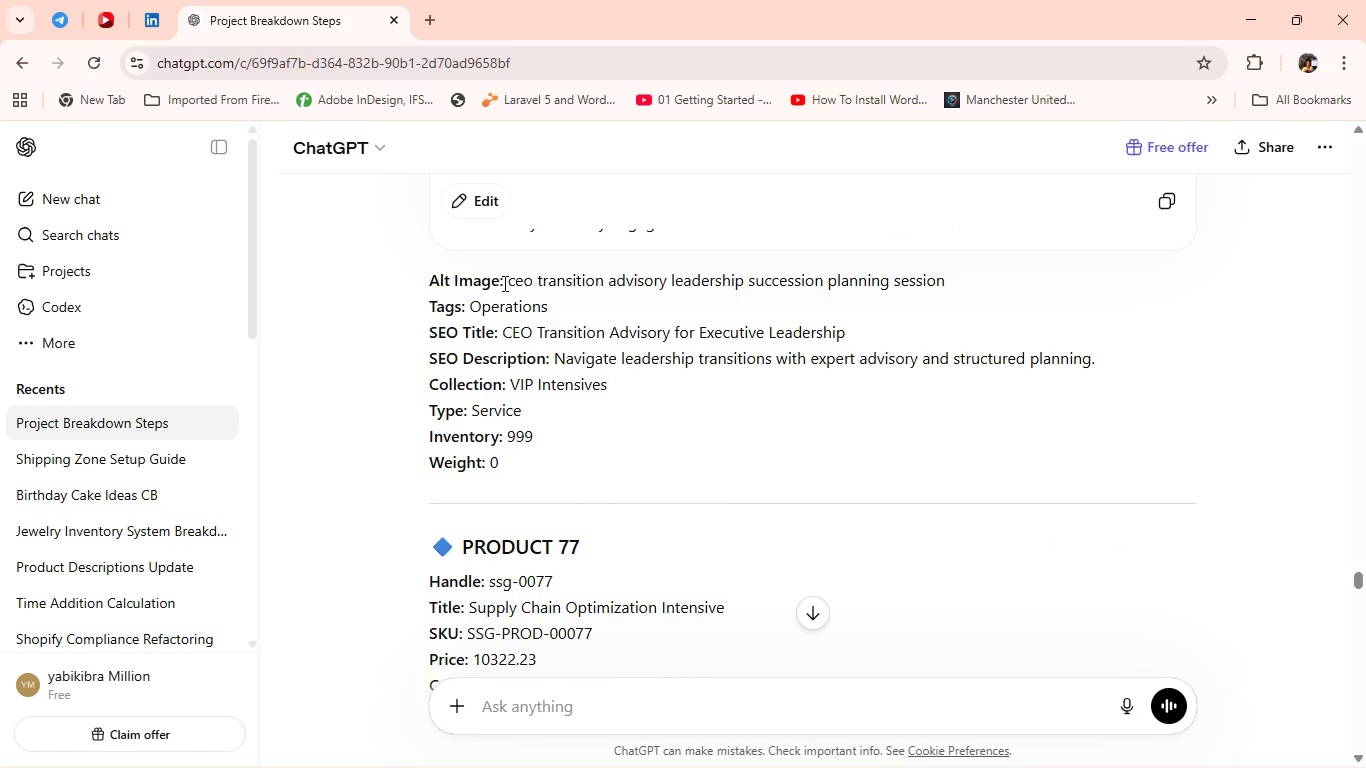 
left_click_drag(start_coordinate=[503, 283], to_coordinate=[1046, 283])
 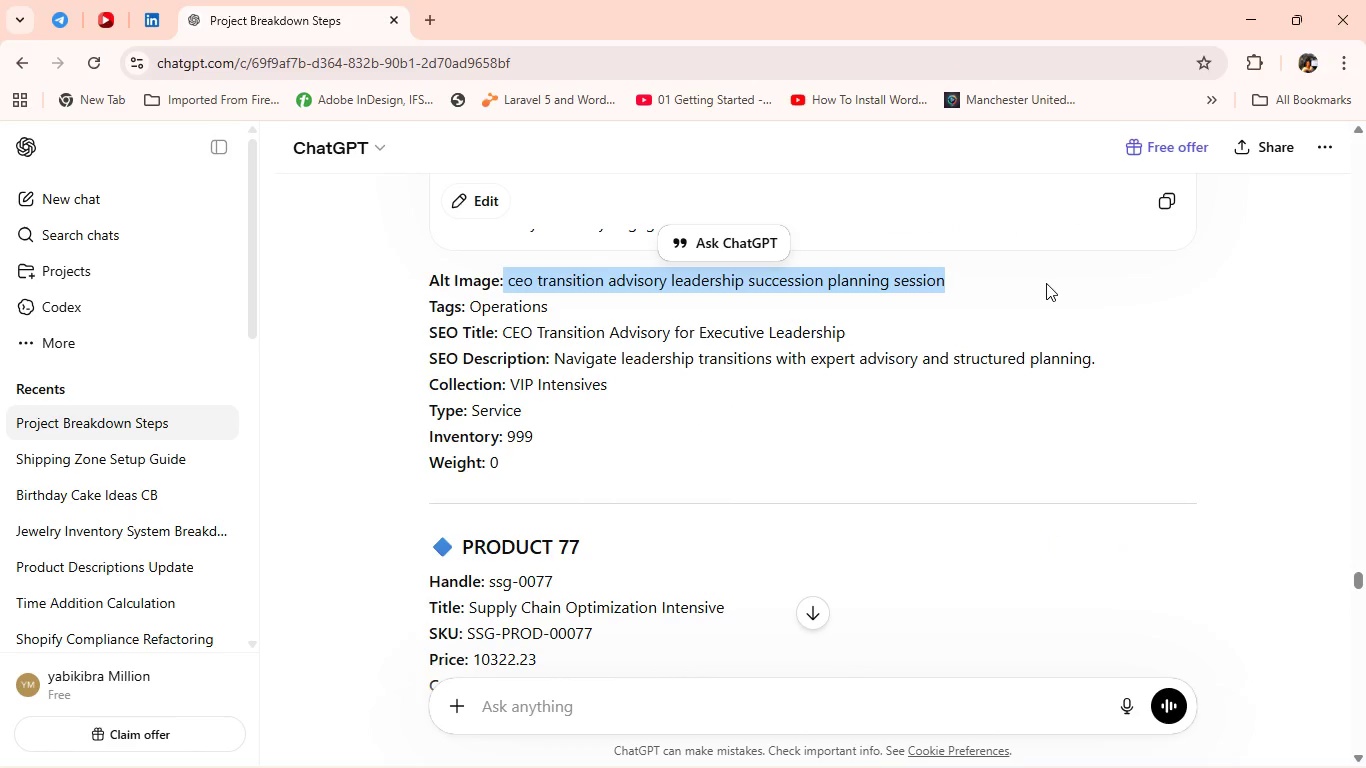 
key(Control+C)
 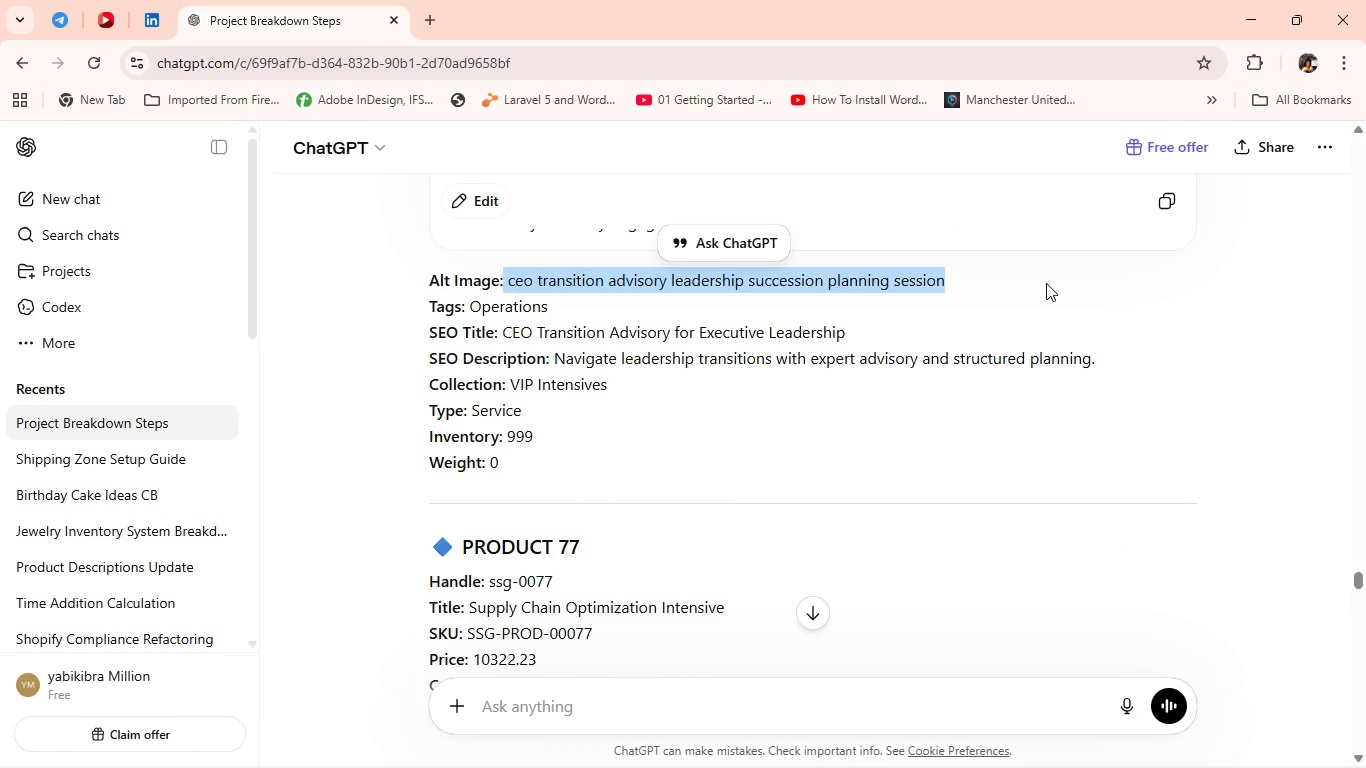 
key(Control+C)
 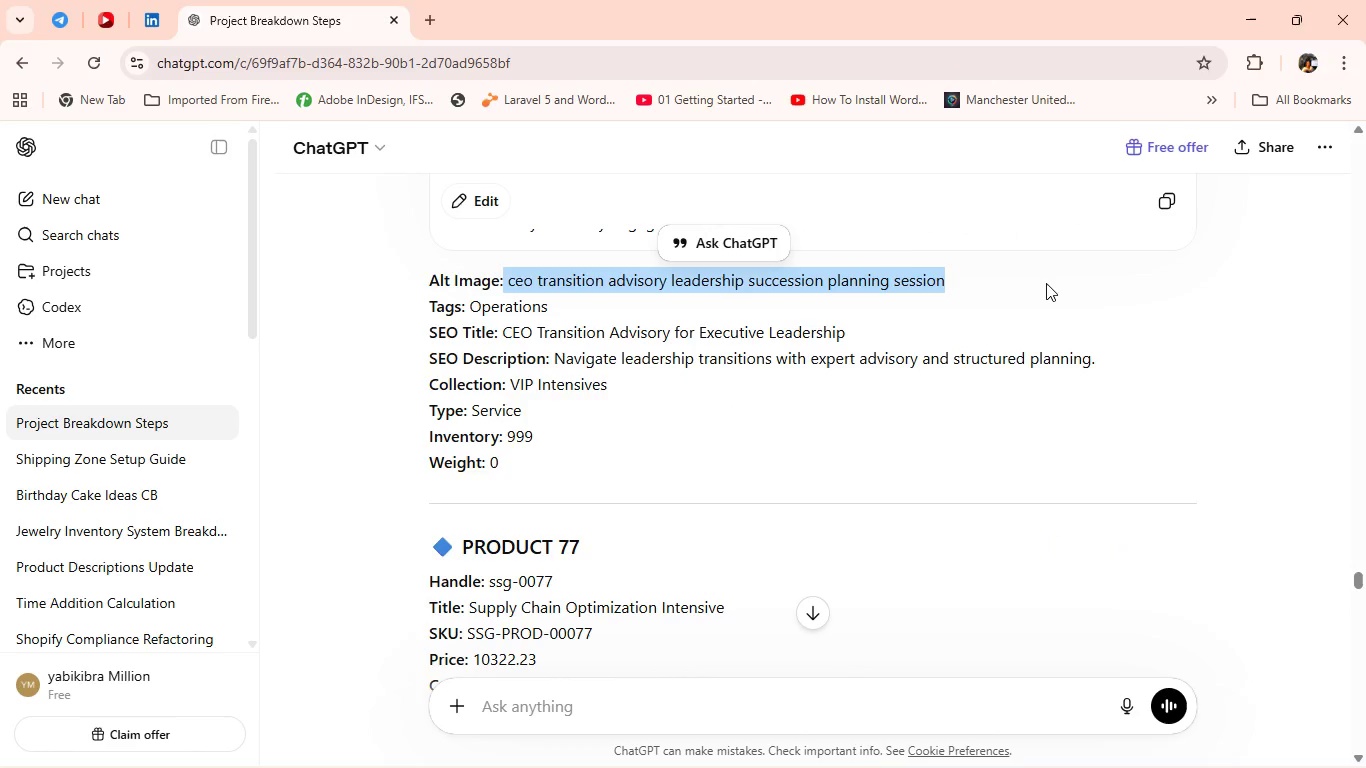 
key(Alt+AltLeft)
 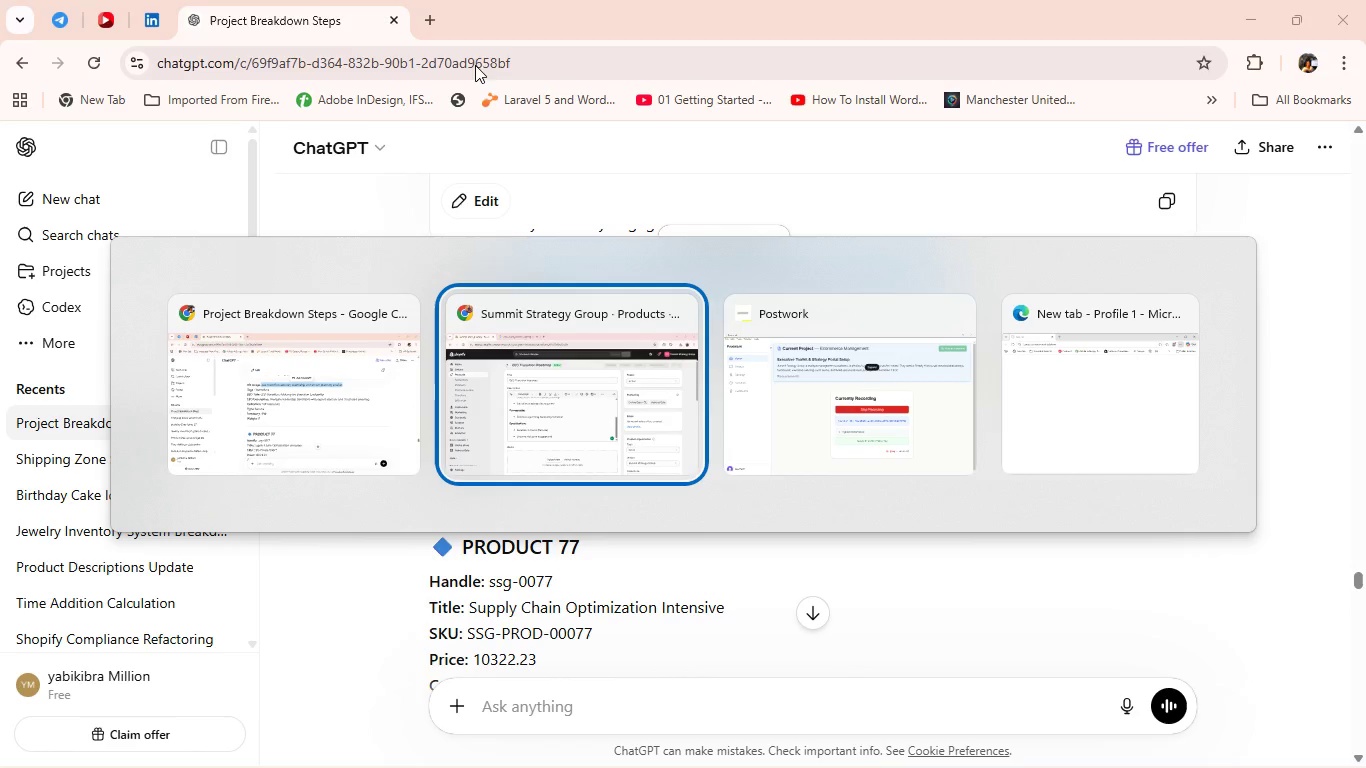 
key(Alt+Tab)
 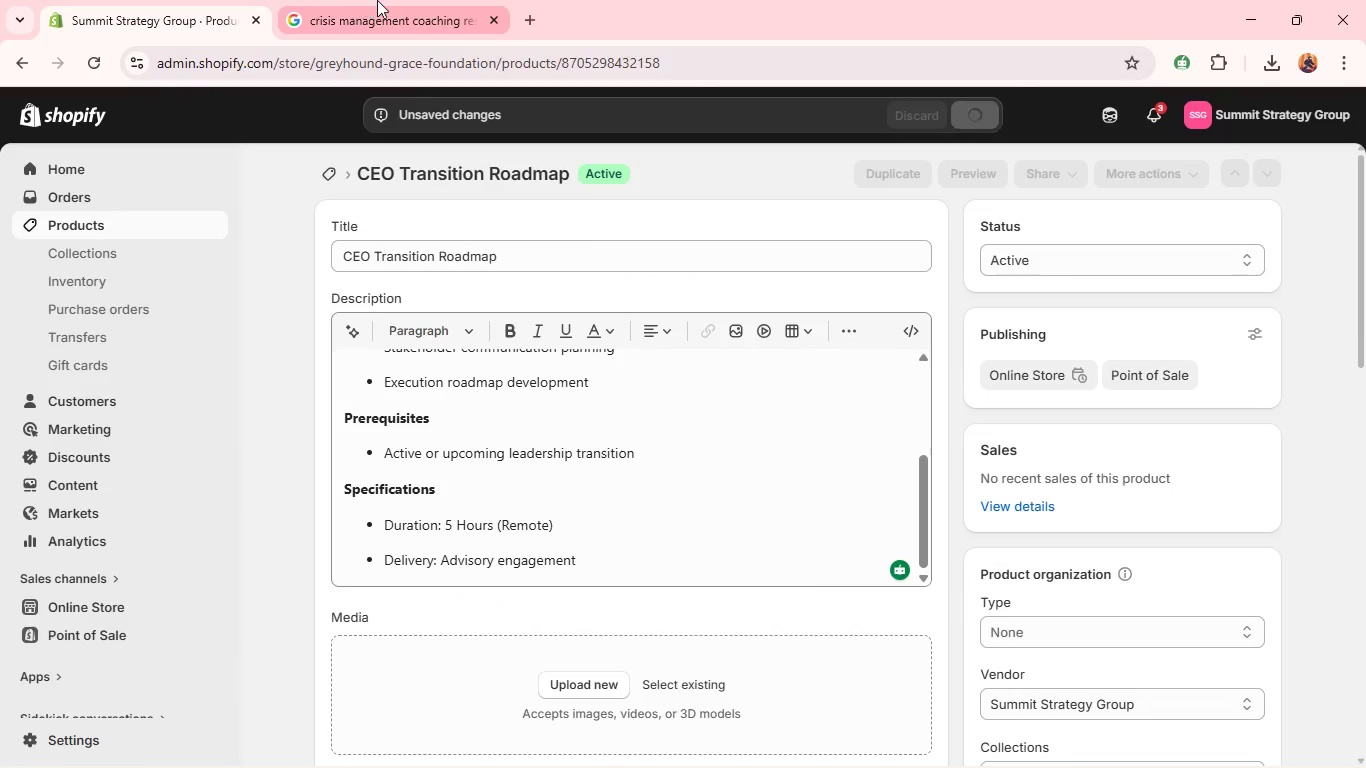 
left_click([377, 0])
 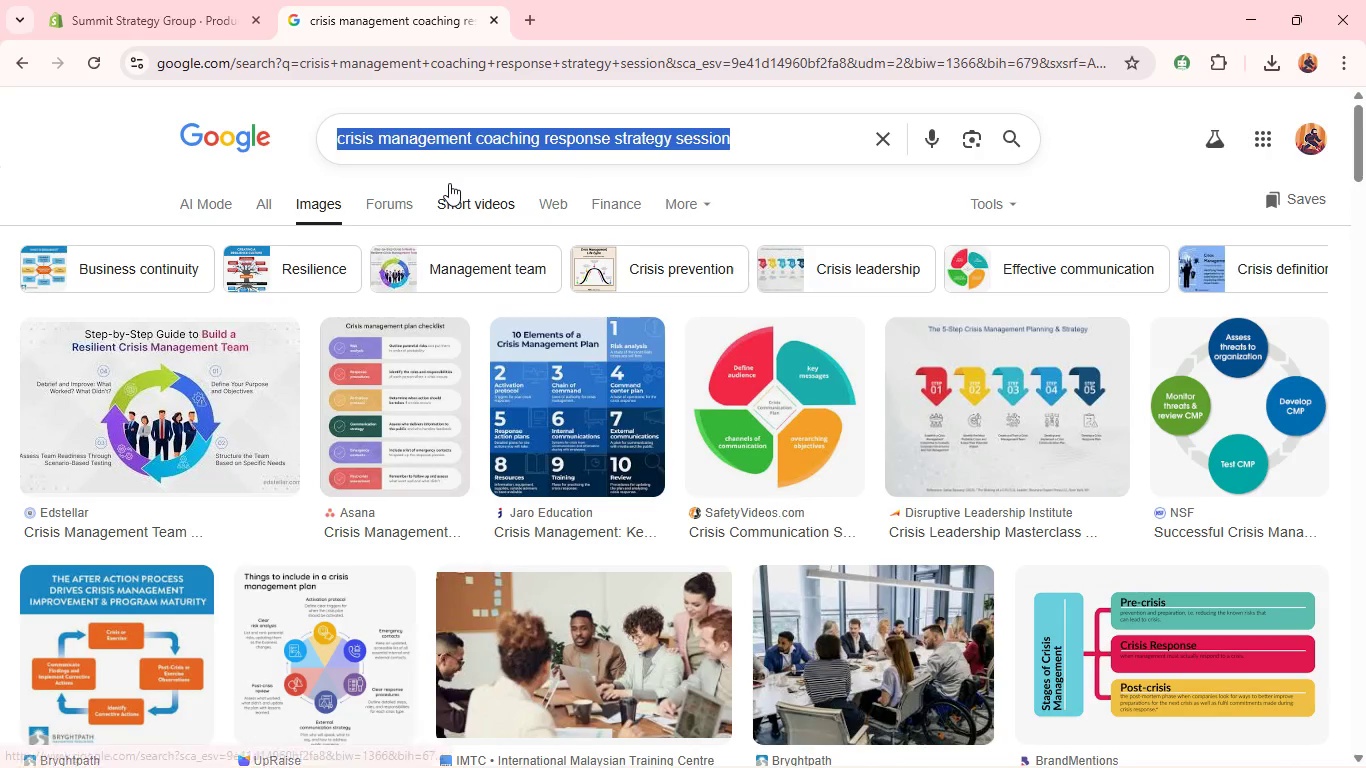 
key(Control+B)
 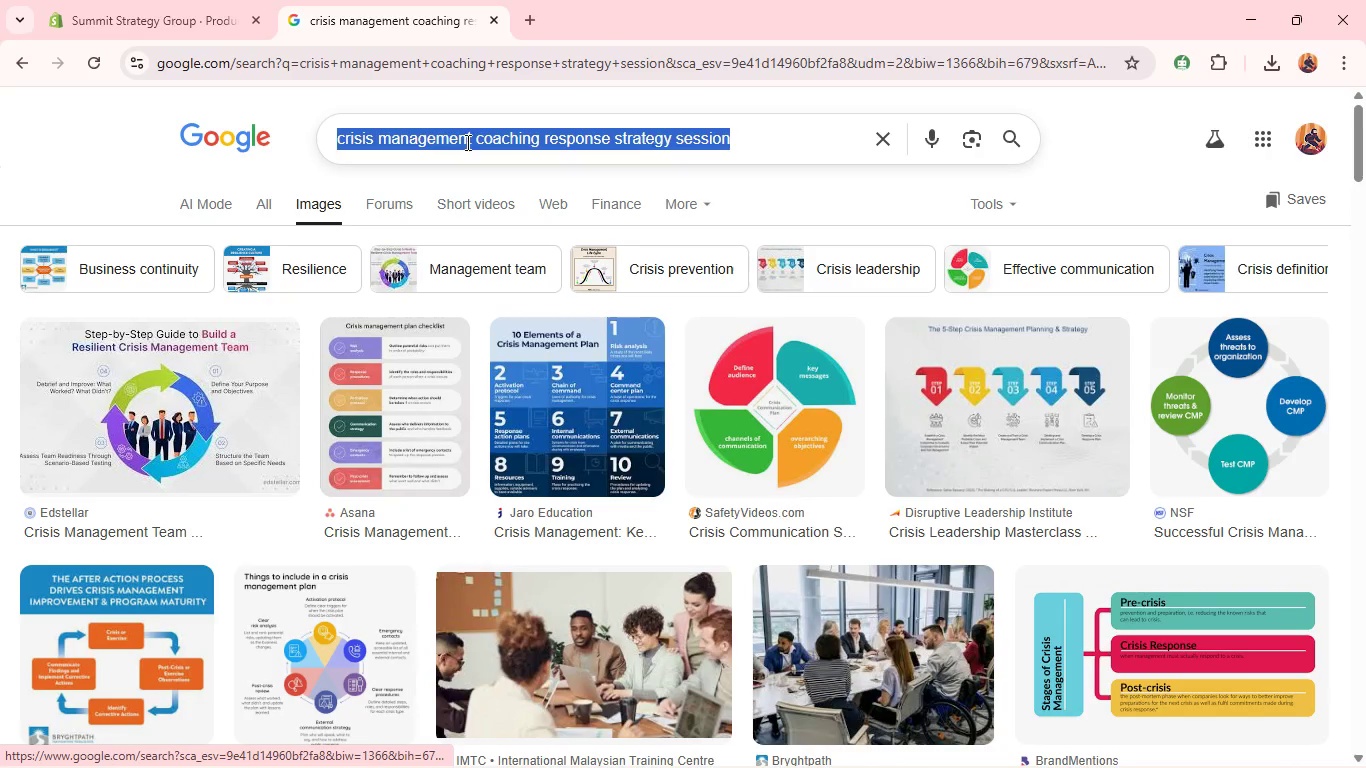 
left_click([466, 141])
 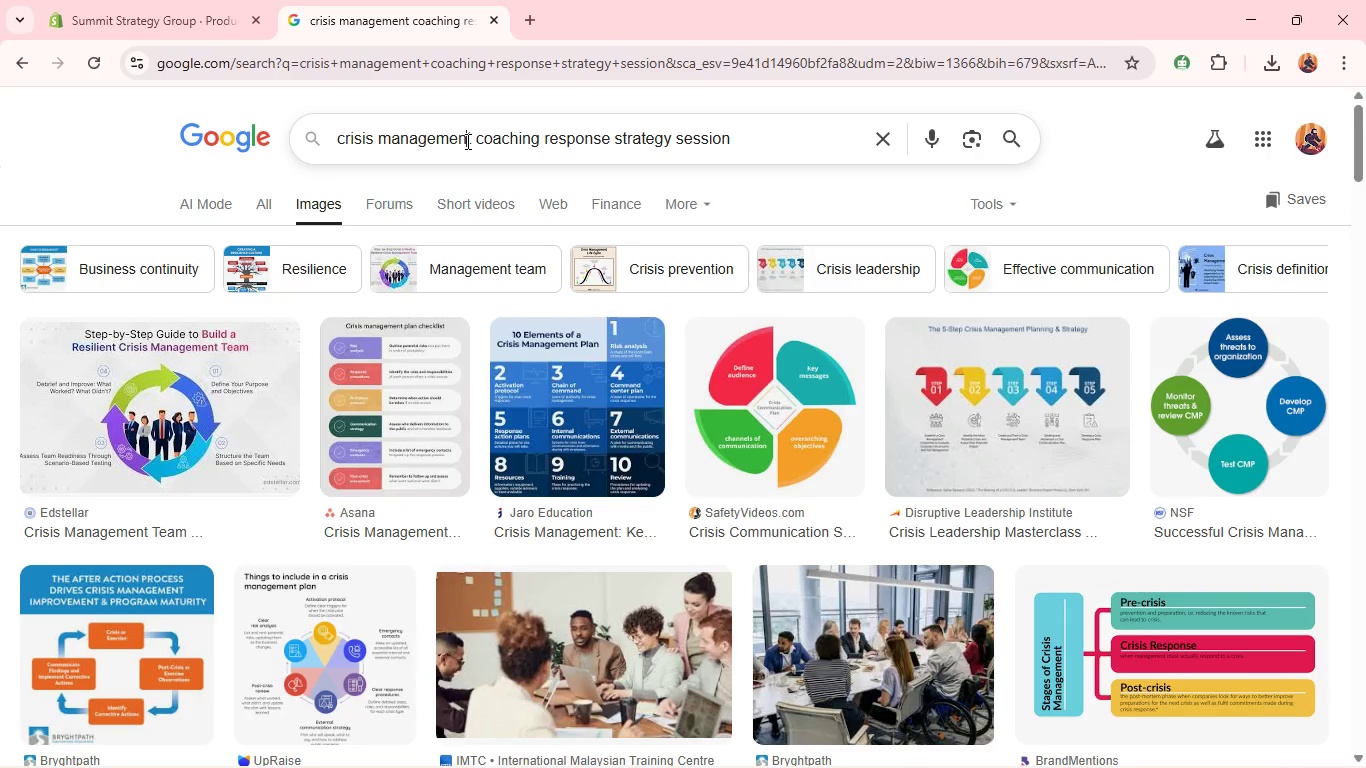 
key(Control+A)
 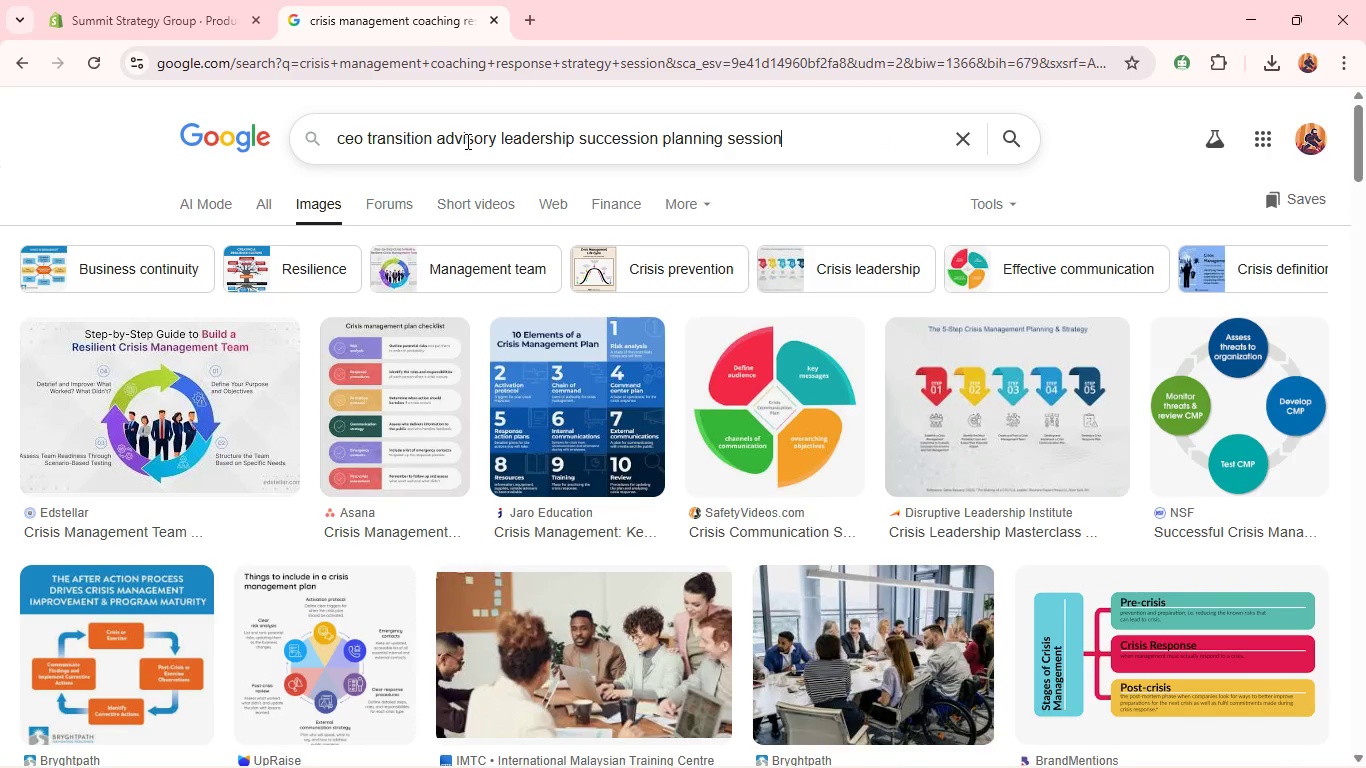 
key(Control+V)
 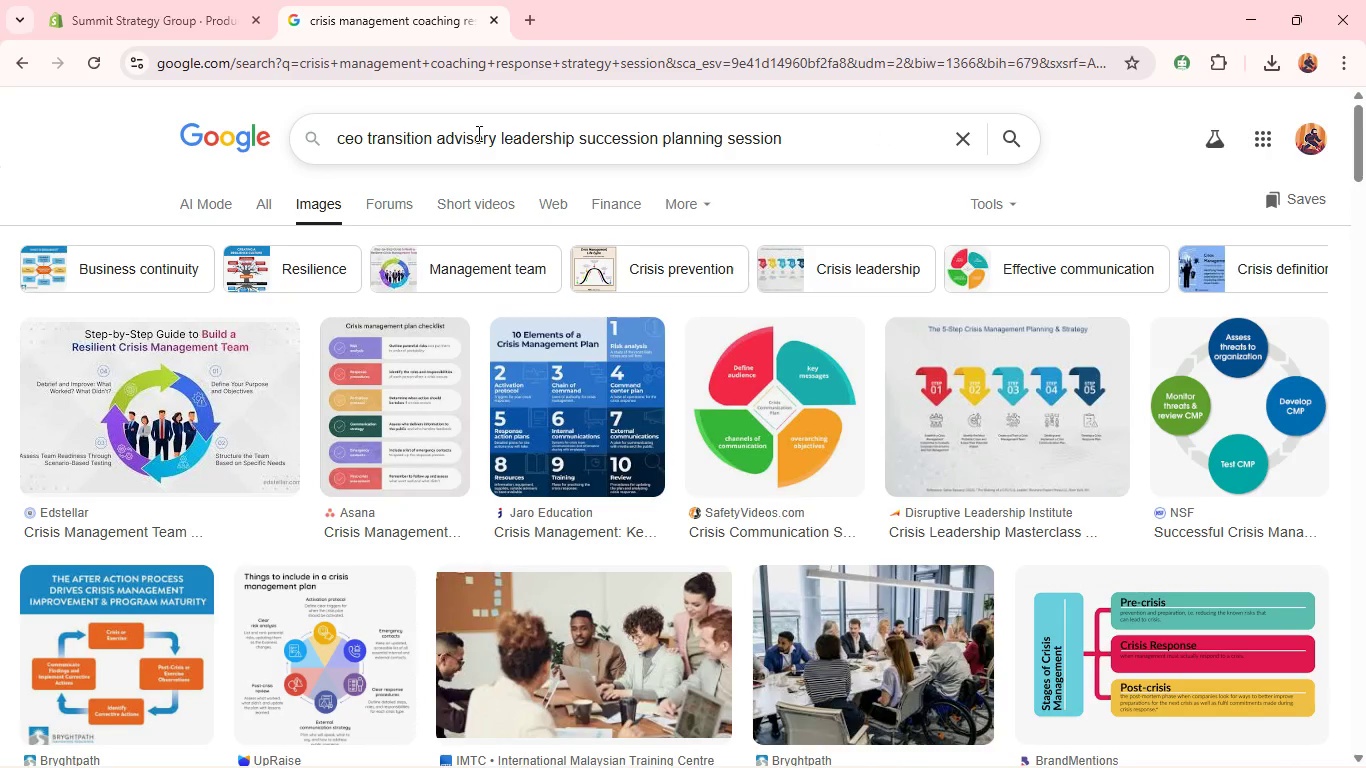 
key(Enter)
 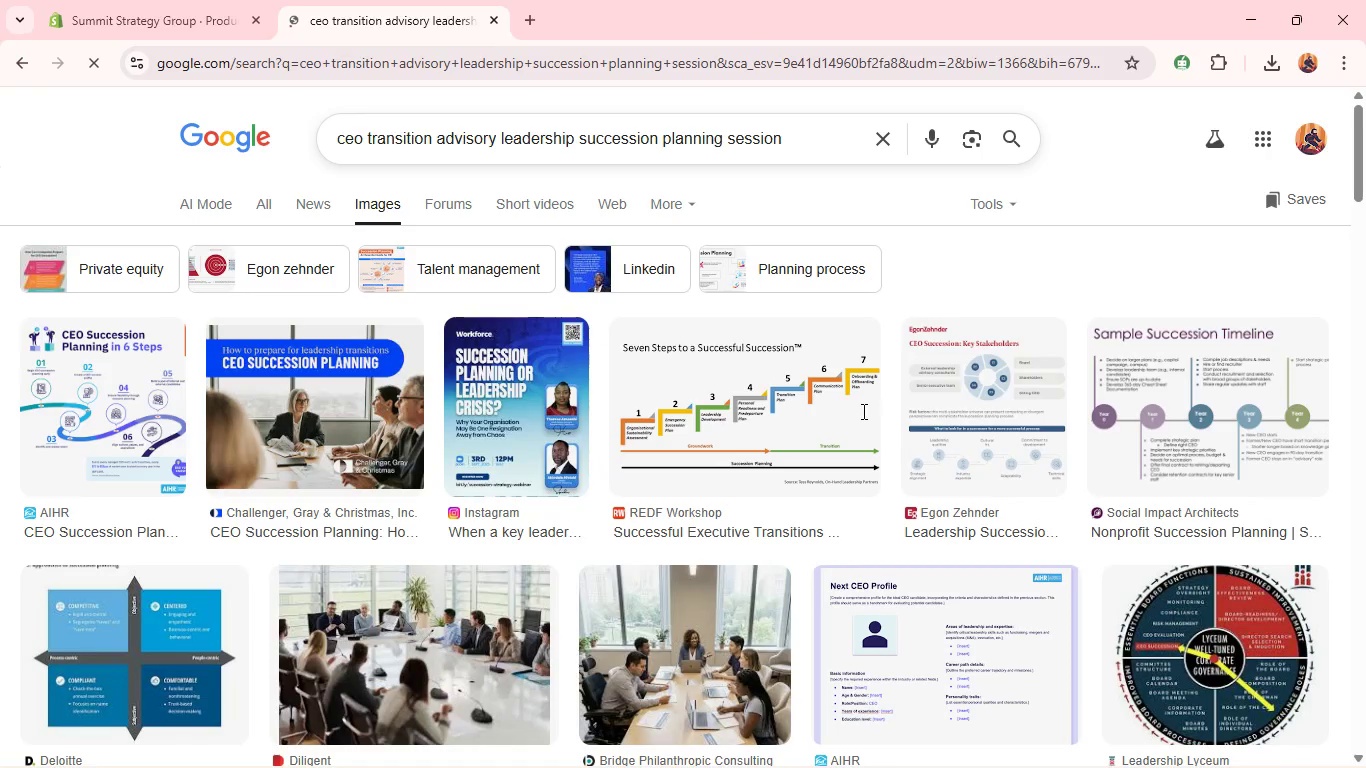 
right_click([777, 385])
 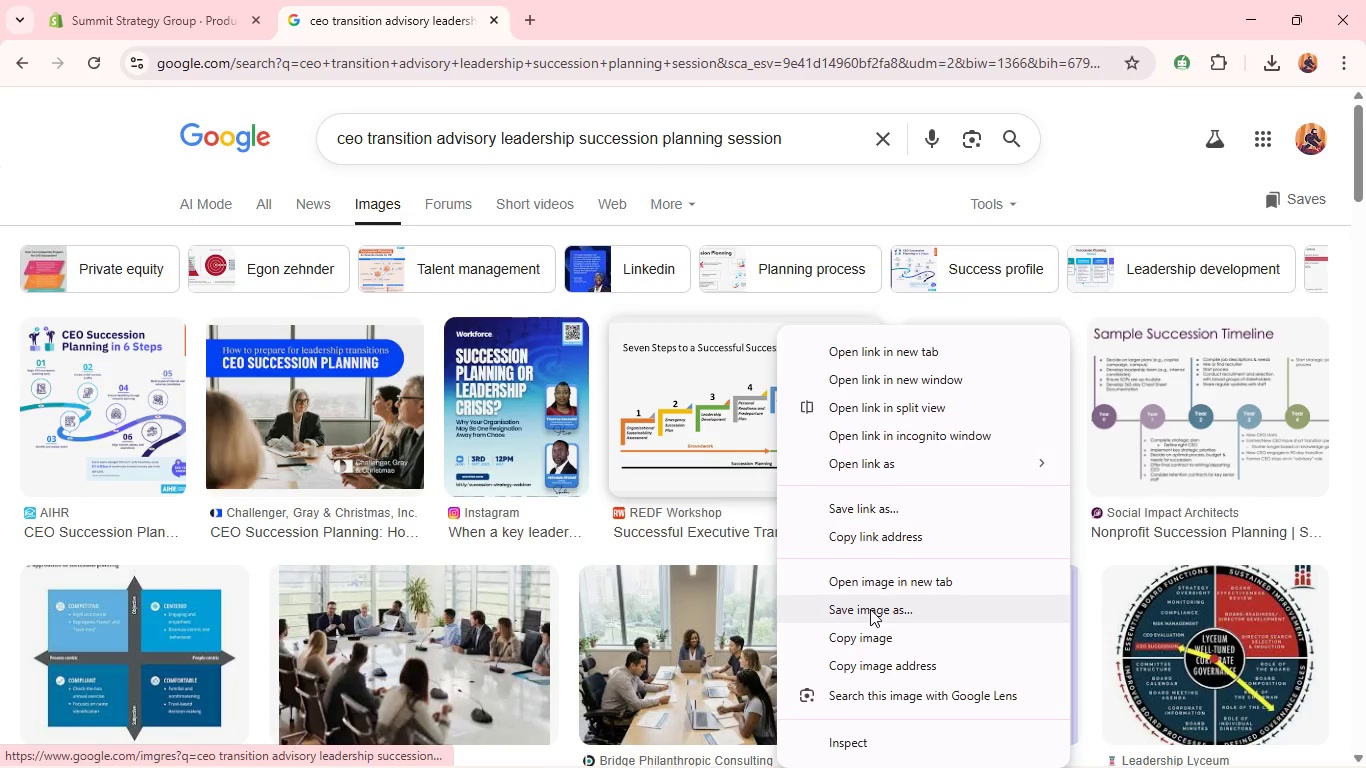 
left_click([870, 609])
 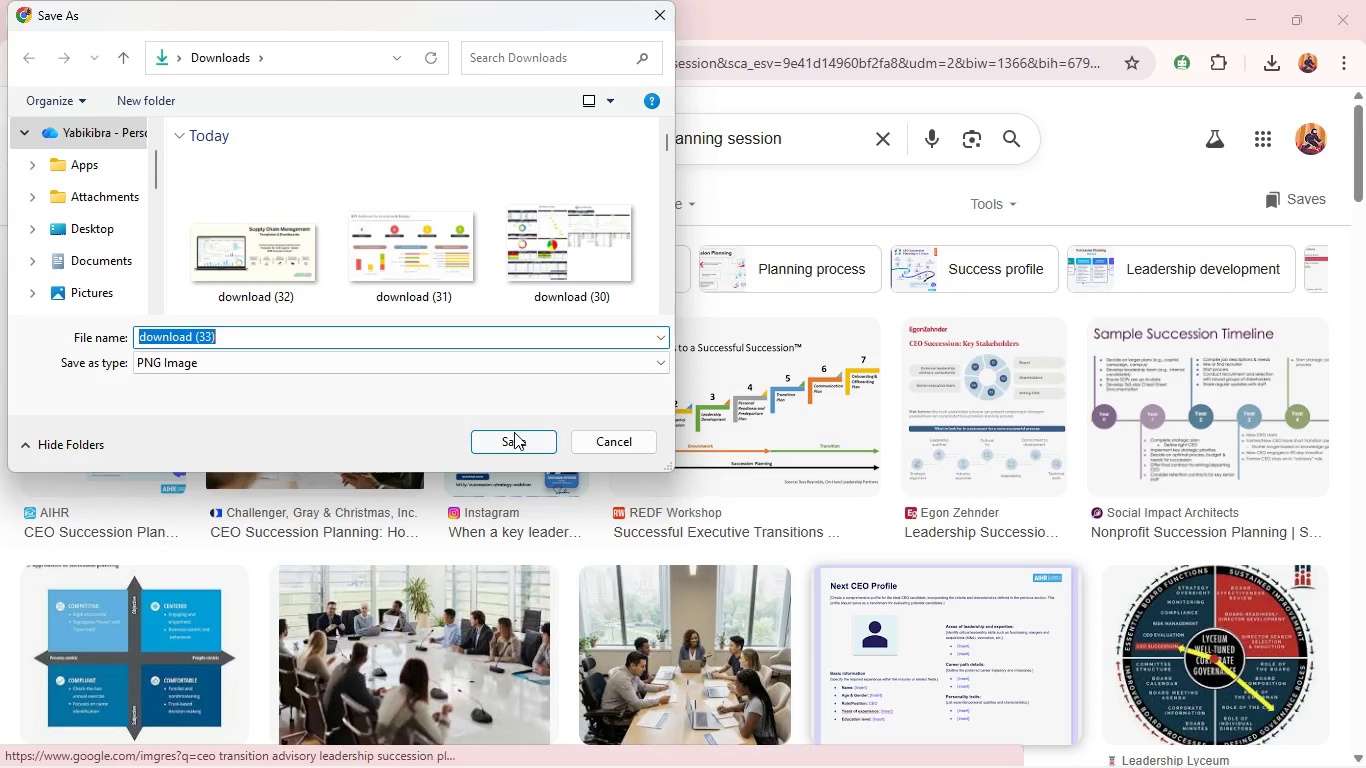 
left_click([106, 0])
 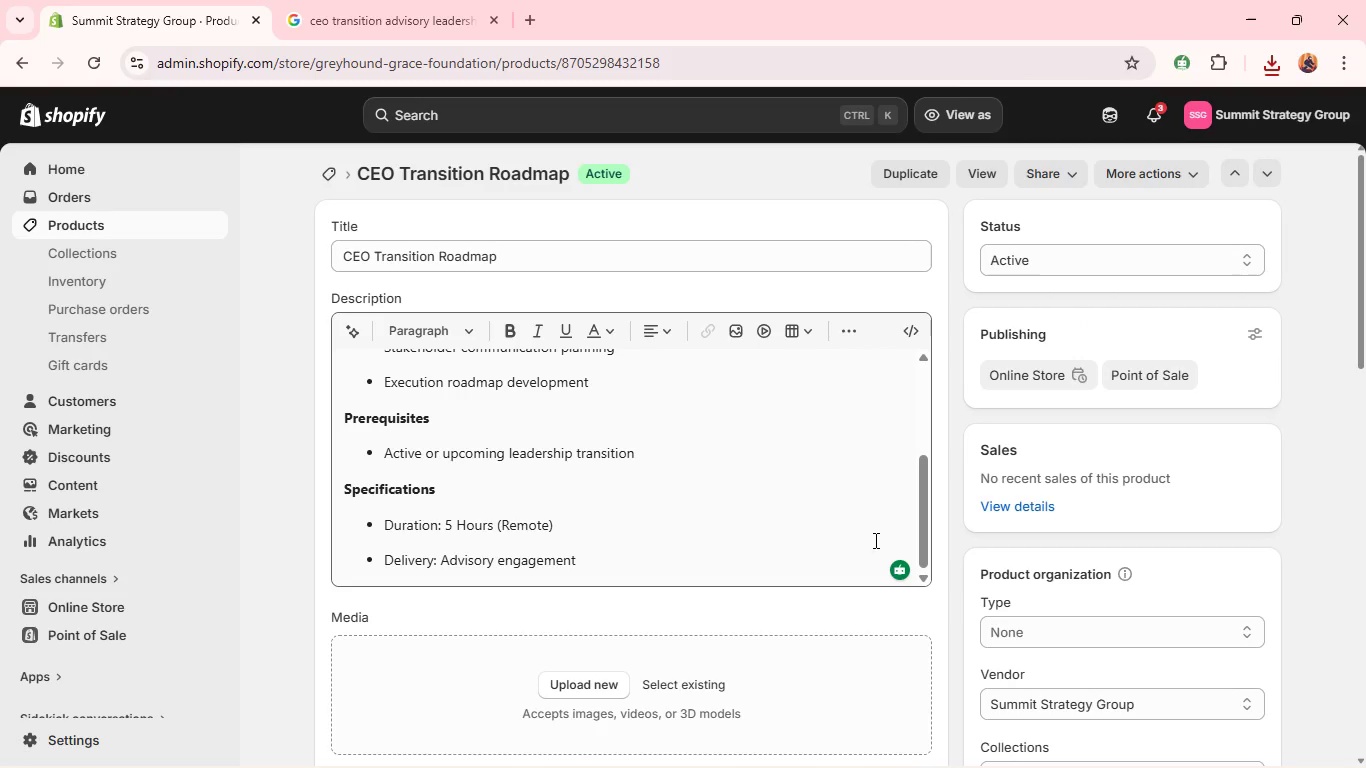 
scroll: coordinate [843, 548], scroll_direction: down, amount: 3.0
 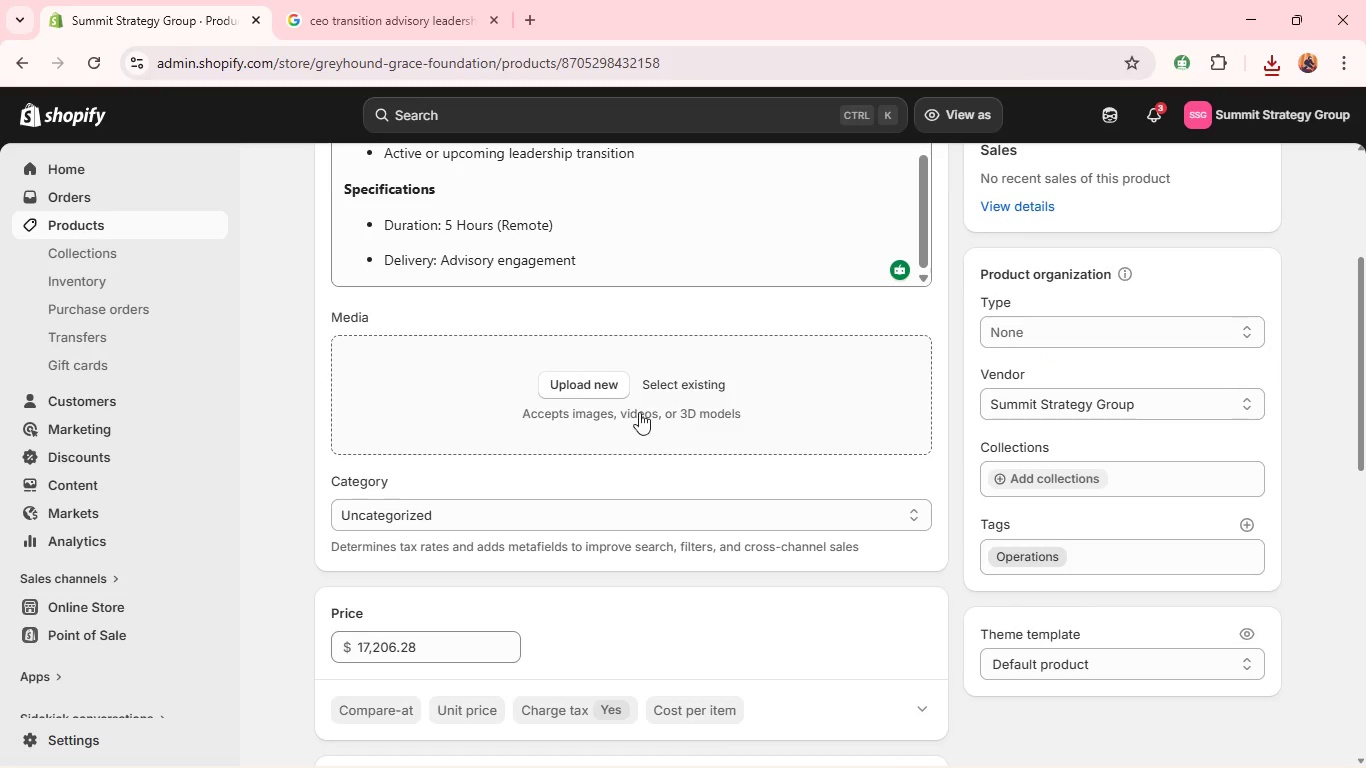 
left_click([622, 392])
 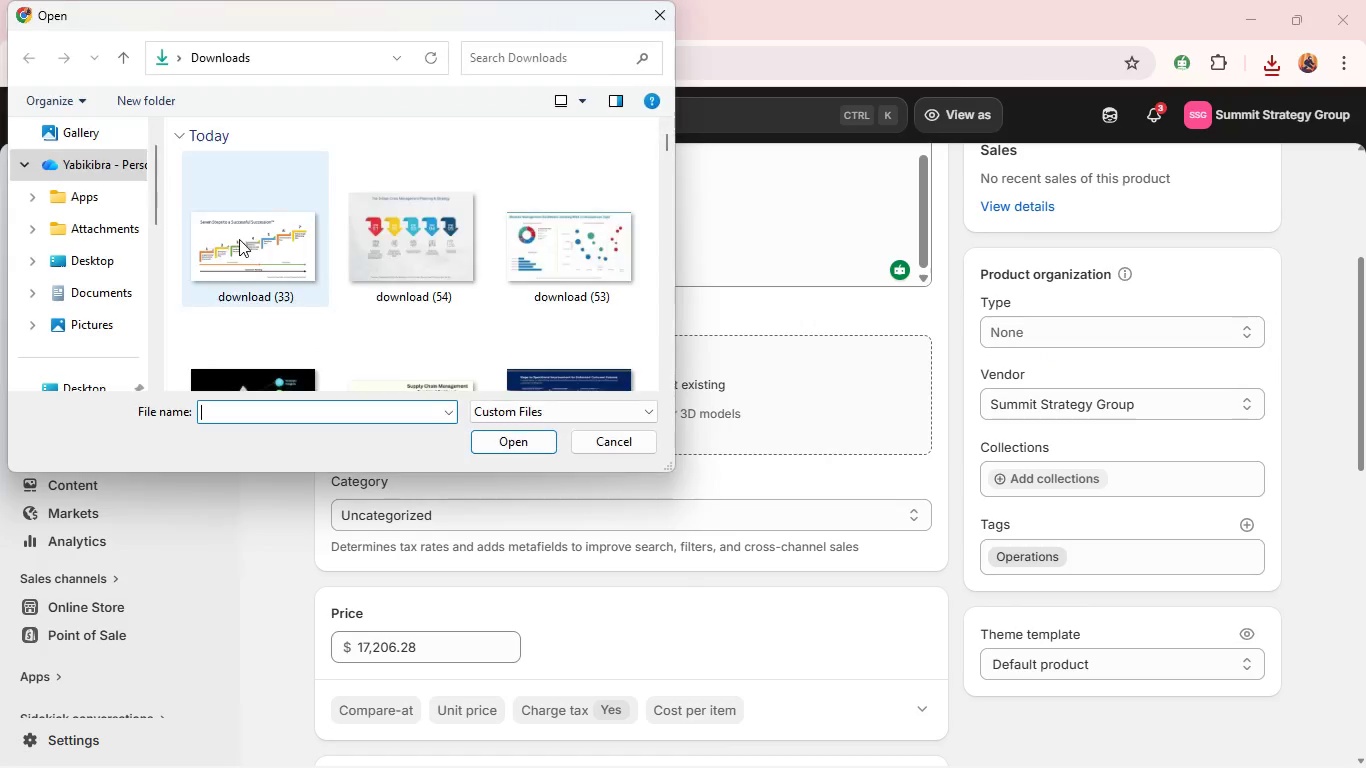 
left_click([240, 224])
 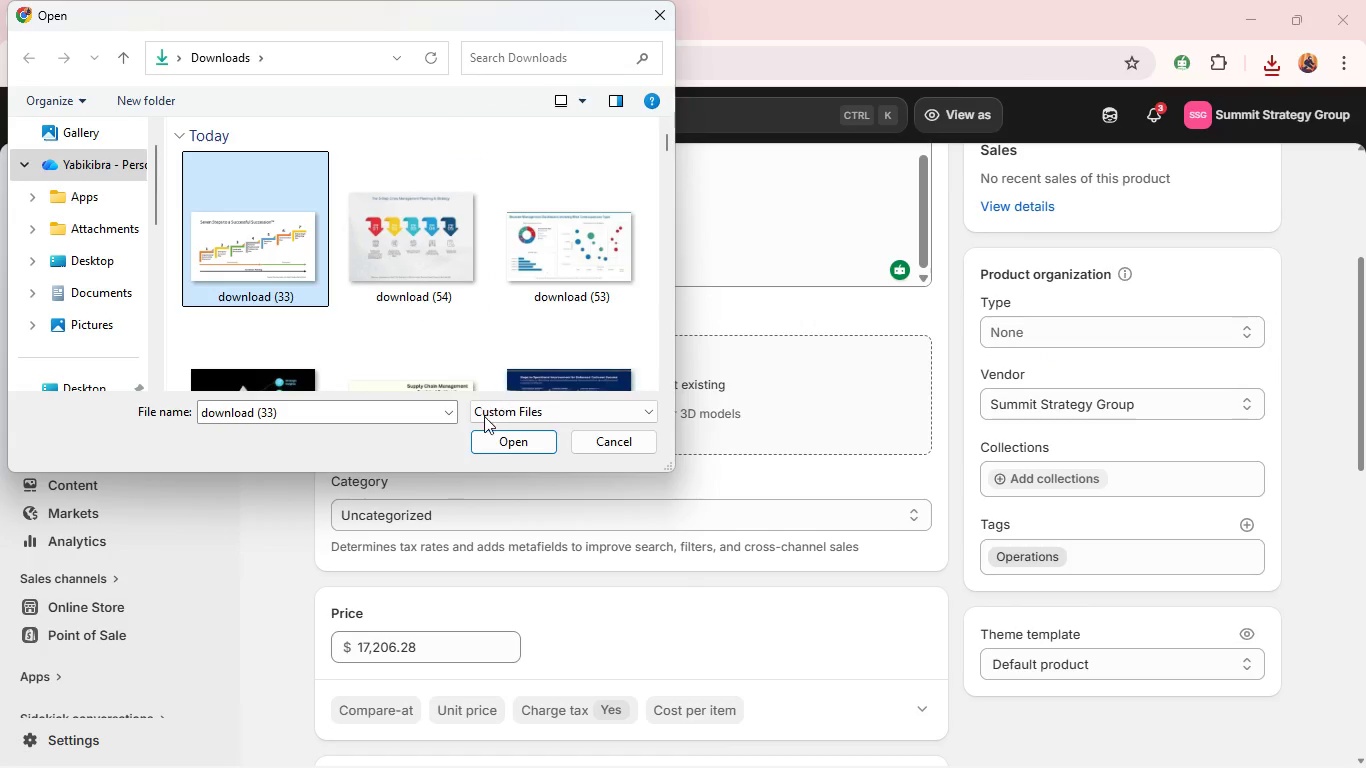 
left_click([487, 451])
 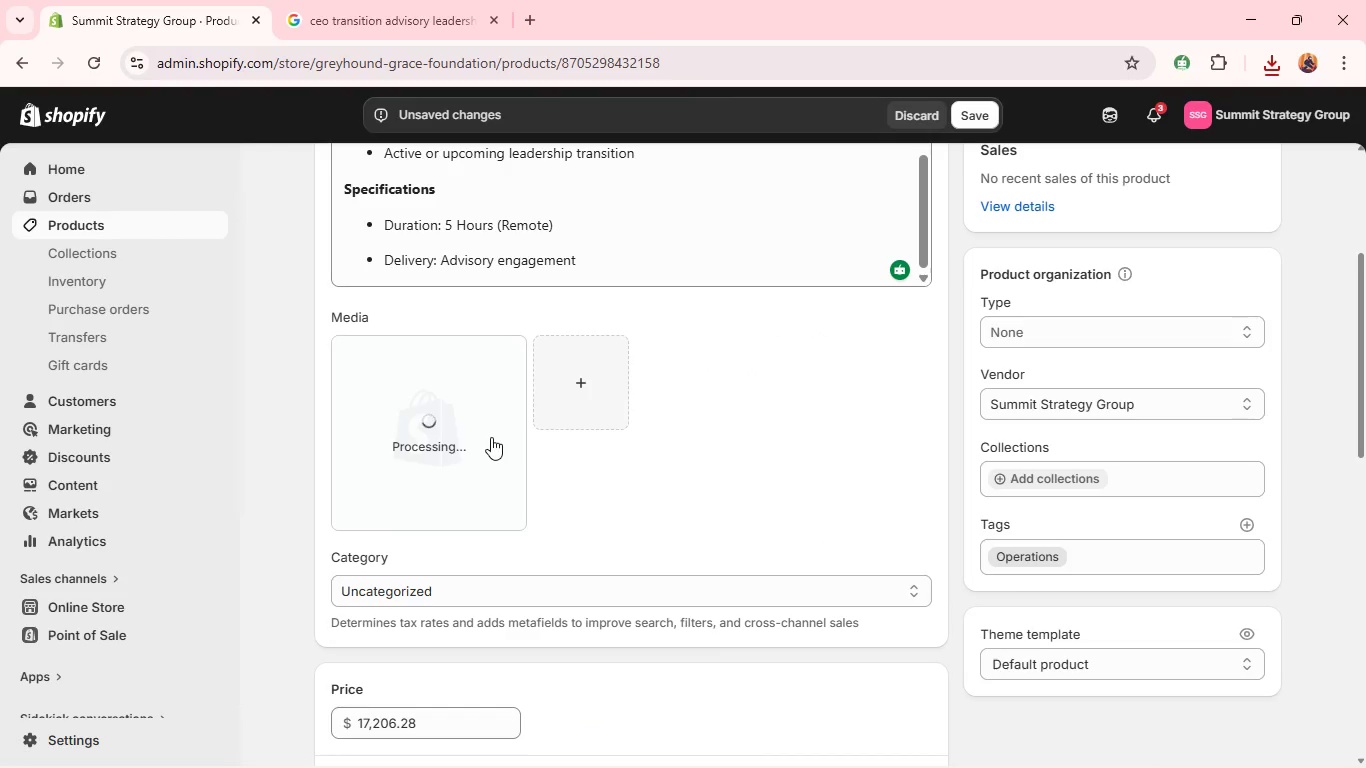 
left_click([1184, 316])
 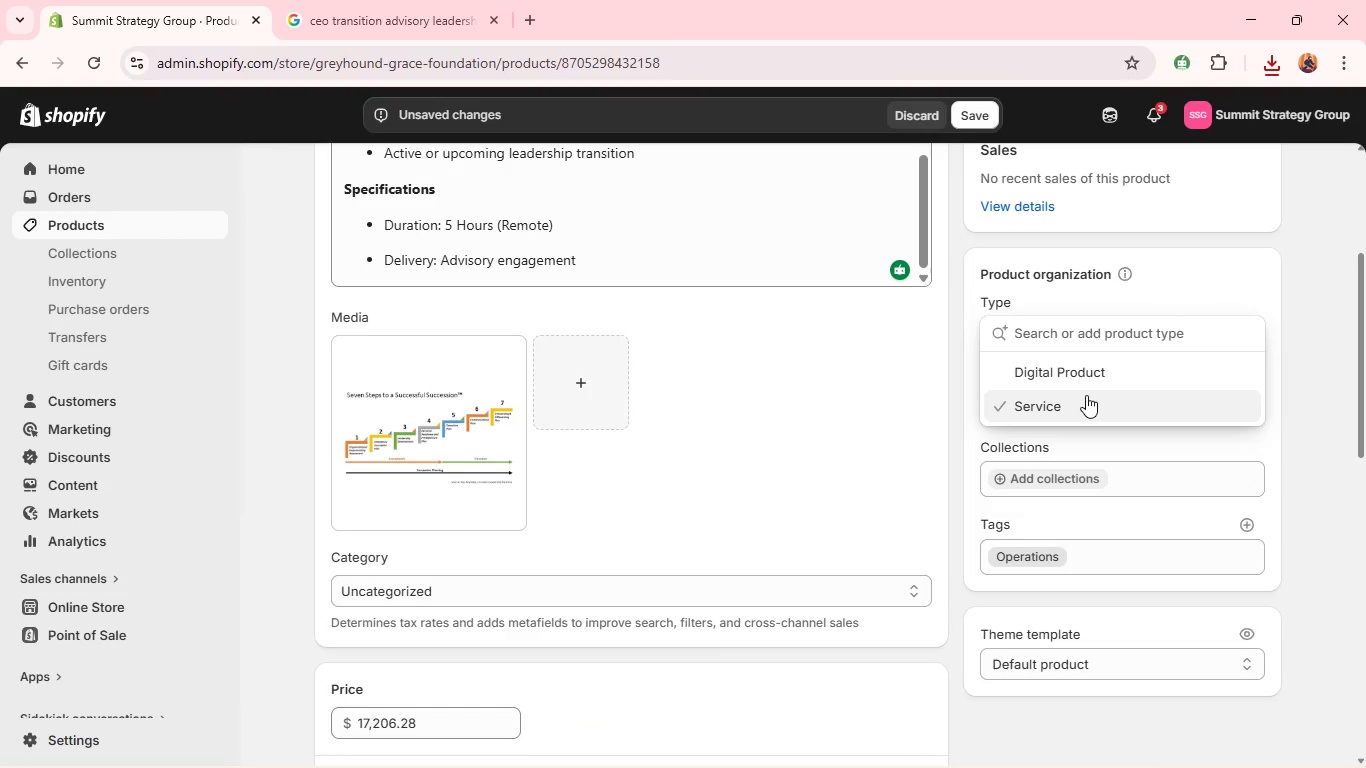 
wait(5.38)
 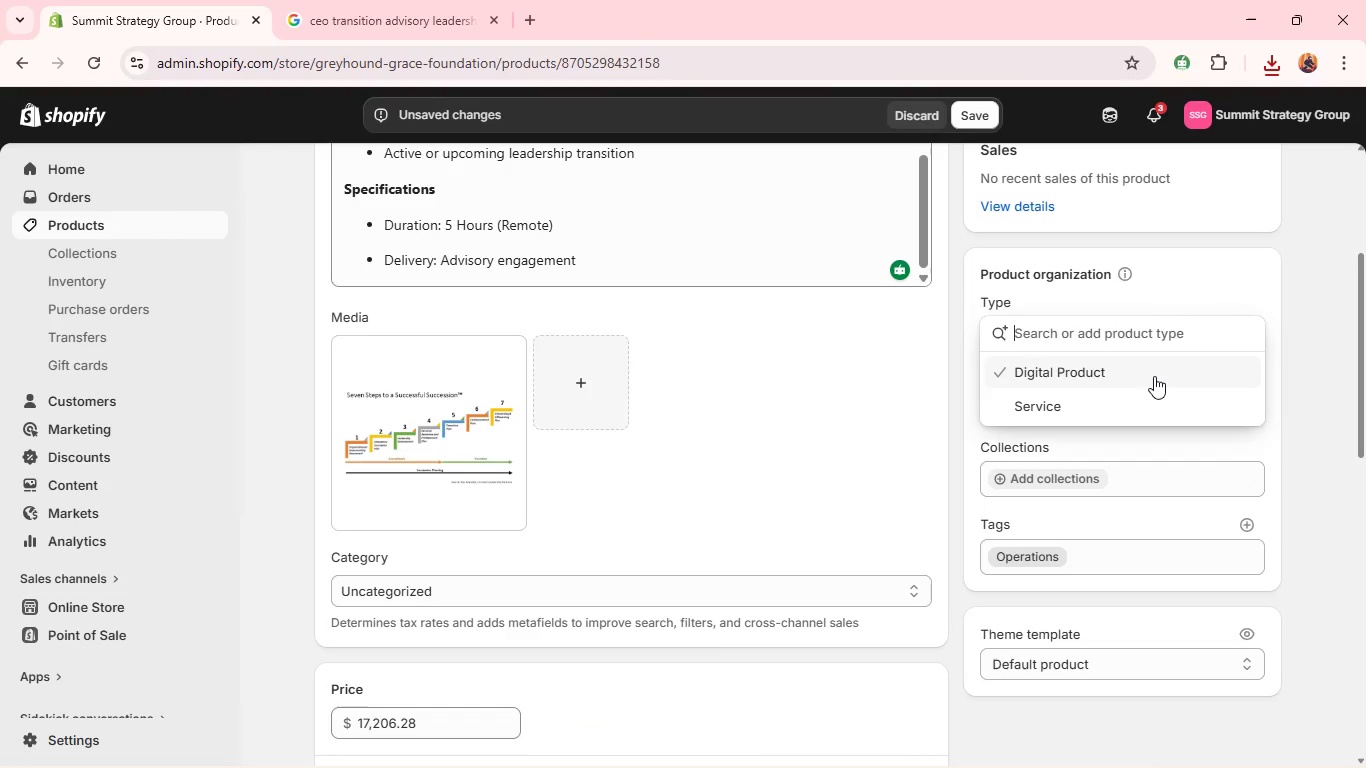 
left_click([1053, 475])
 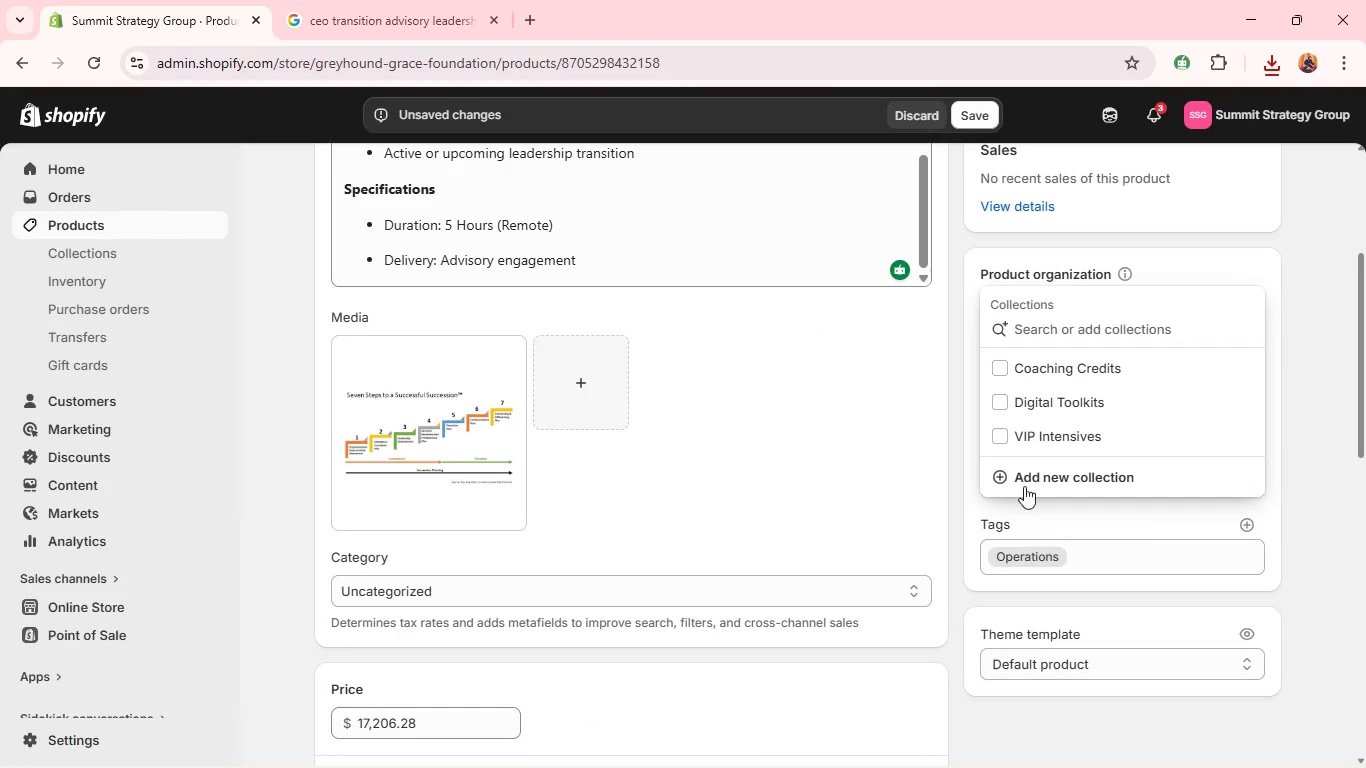 
left_click([1024, 435])
 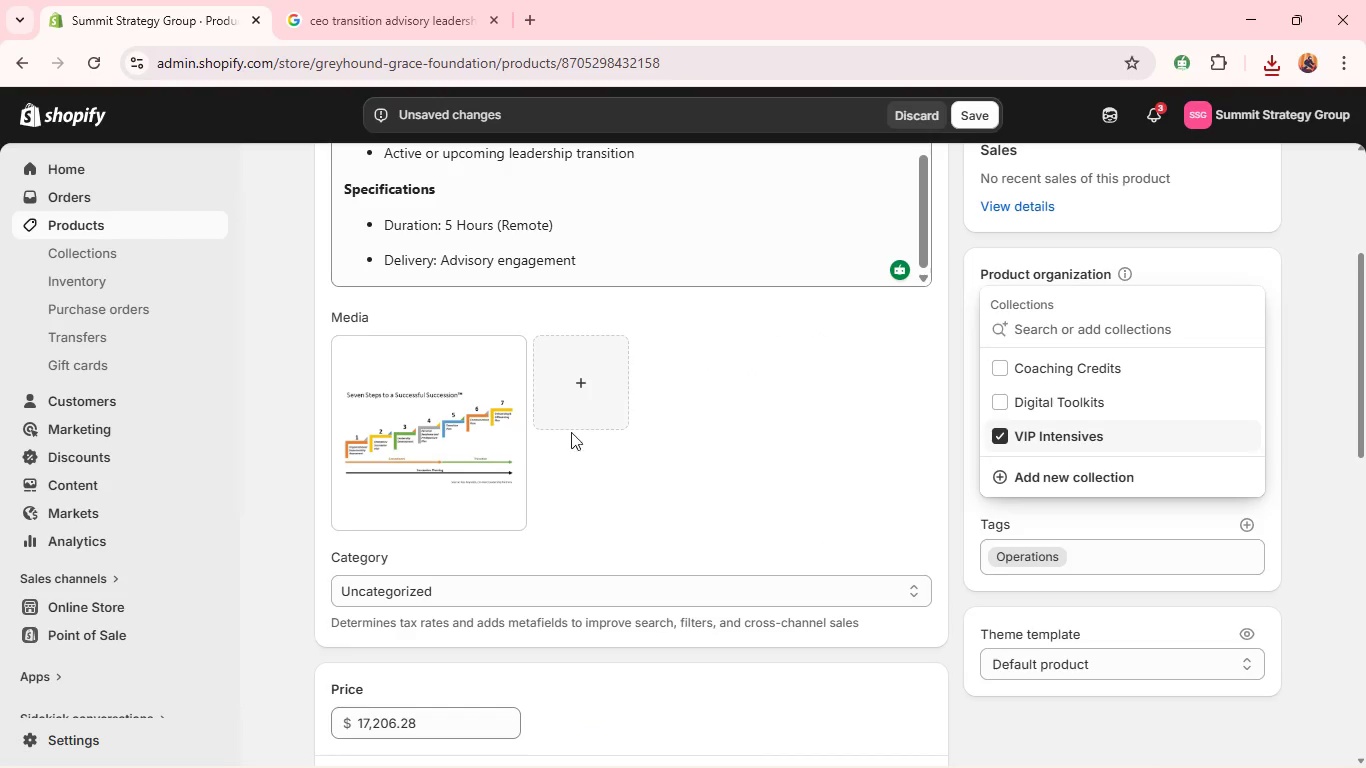 
left_click([484, 433])
 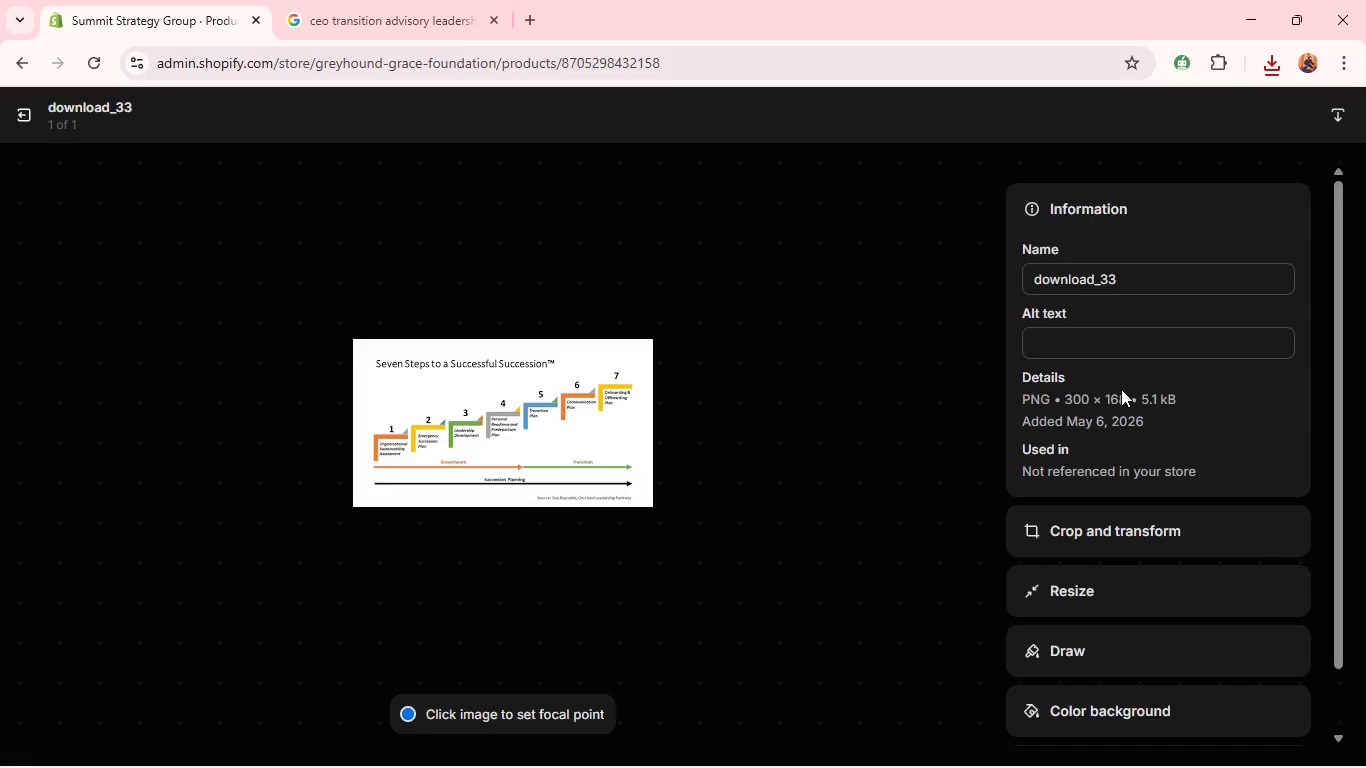 
left_click([1119, 344])
 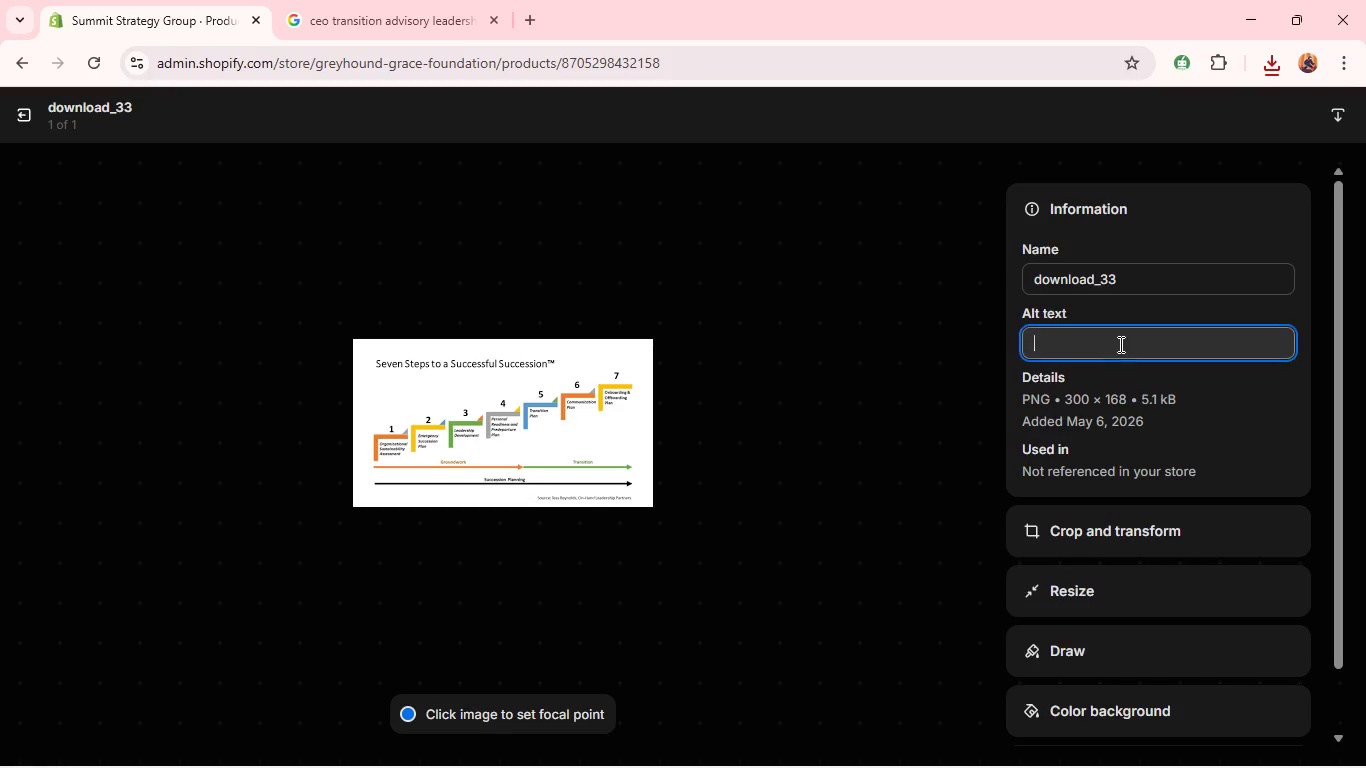 
key(Control+V)
 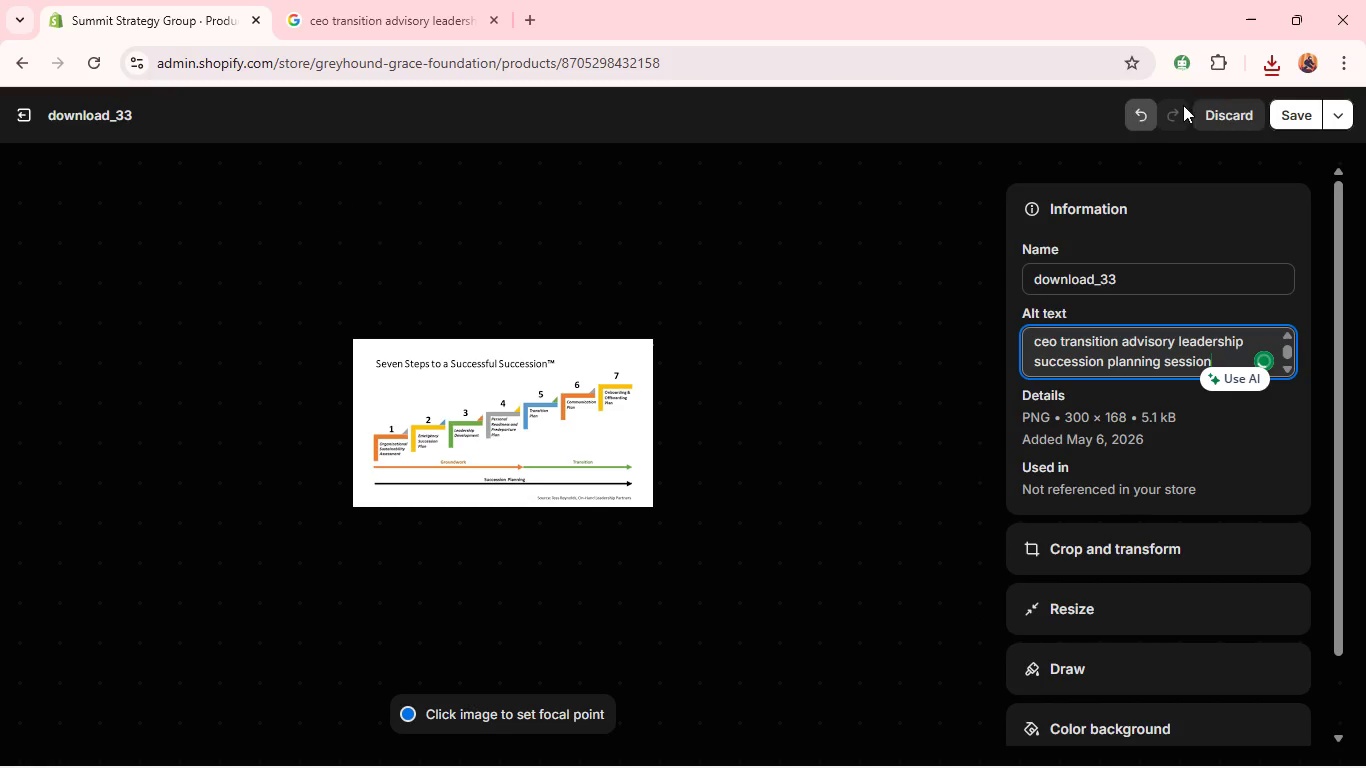 
left_click([1302, 110])
 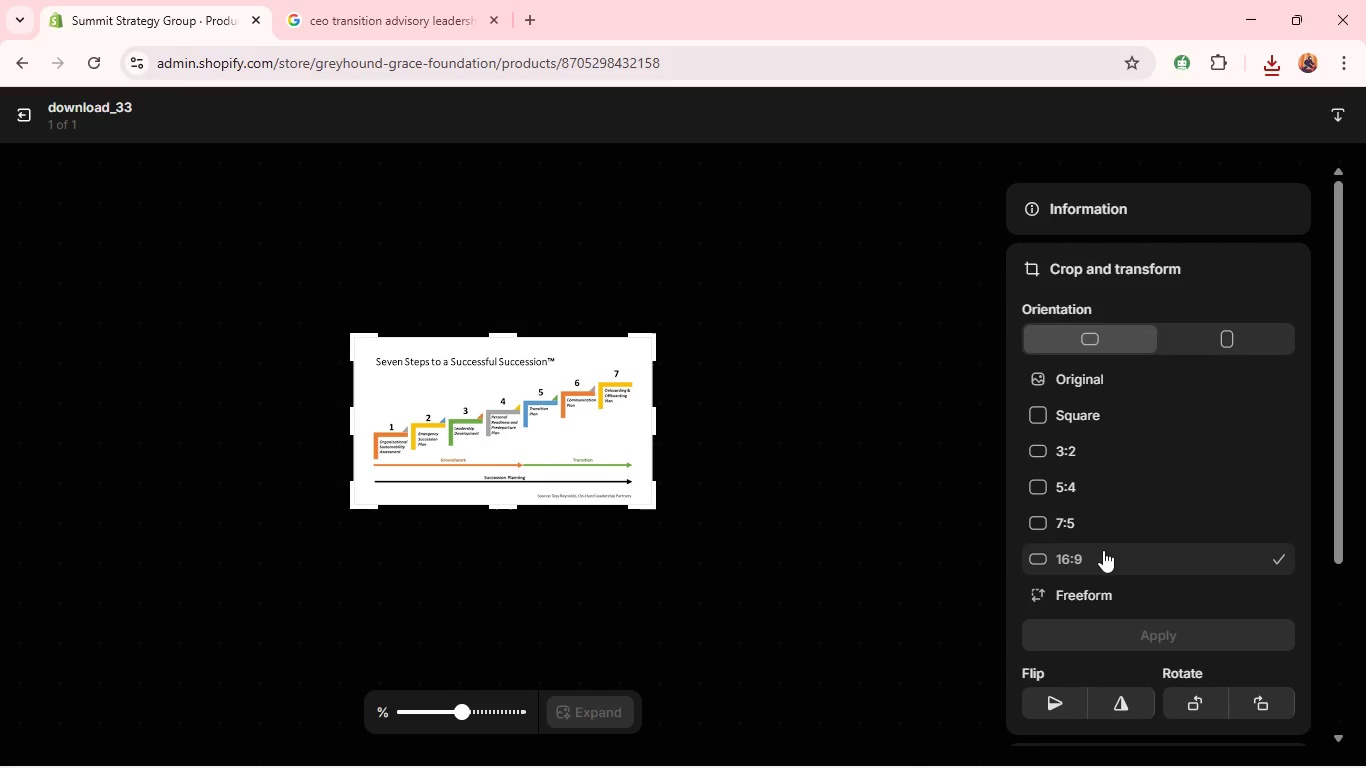 
wait(5.81)
 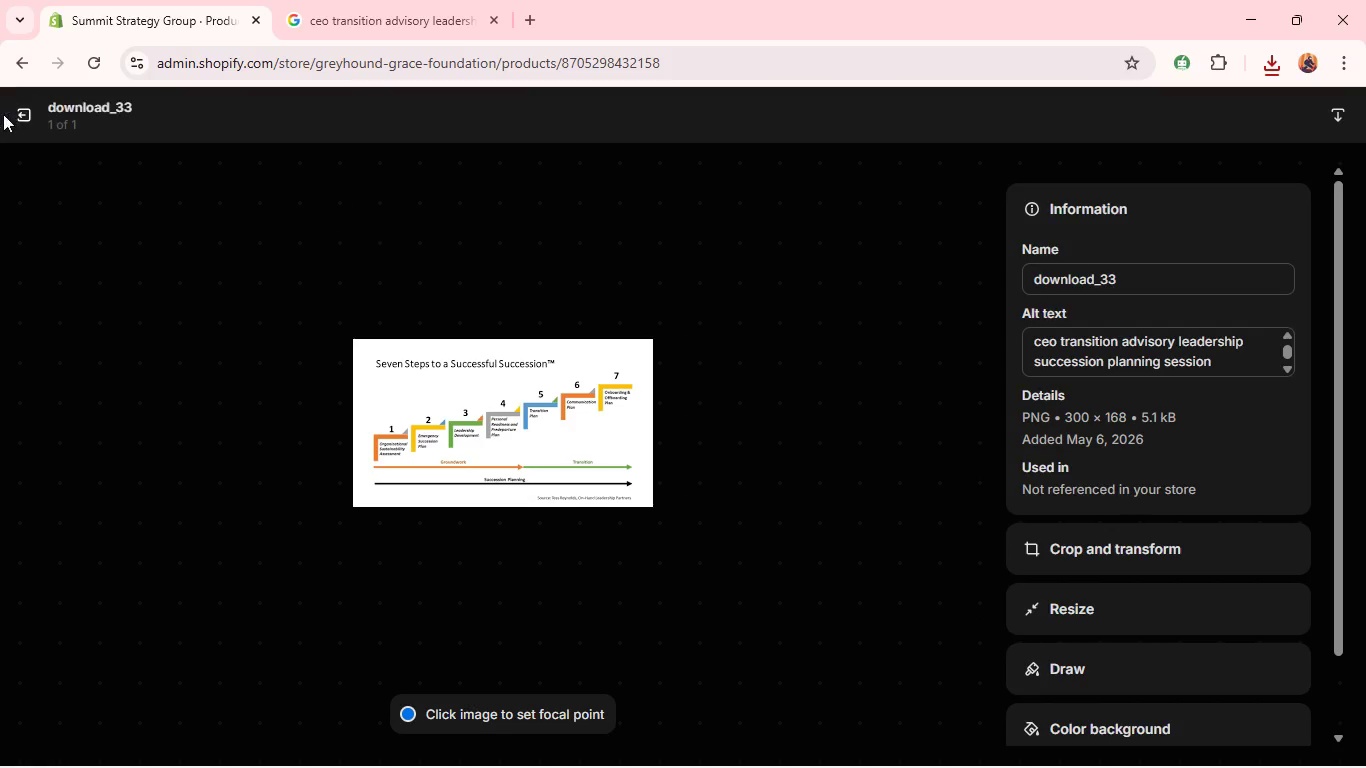 
left_click([12, 115])
 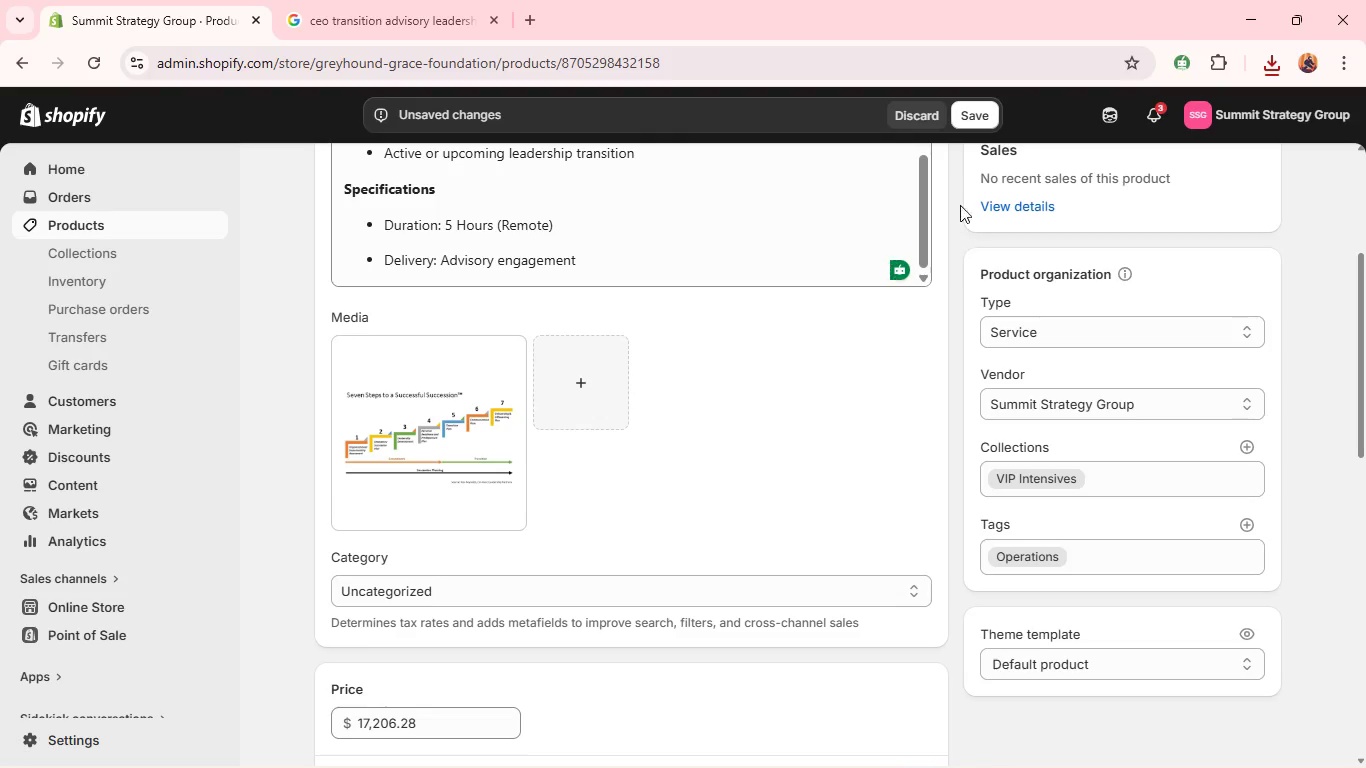 
left_click([974, 110])
 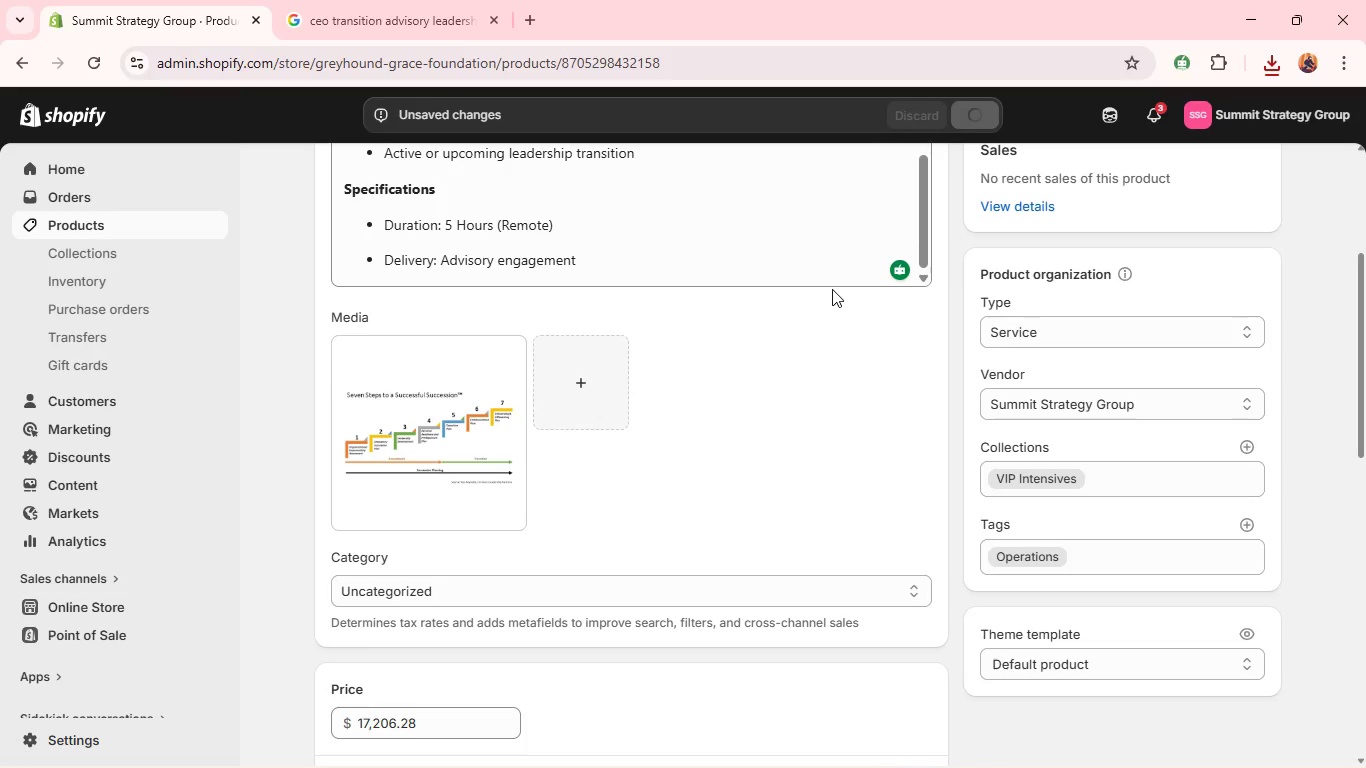 
scroll: coordinate [832, 289], scroll_direction: down, amount: 5.0
 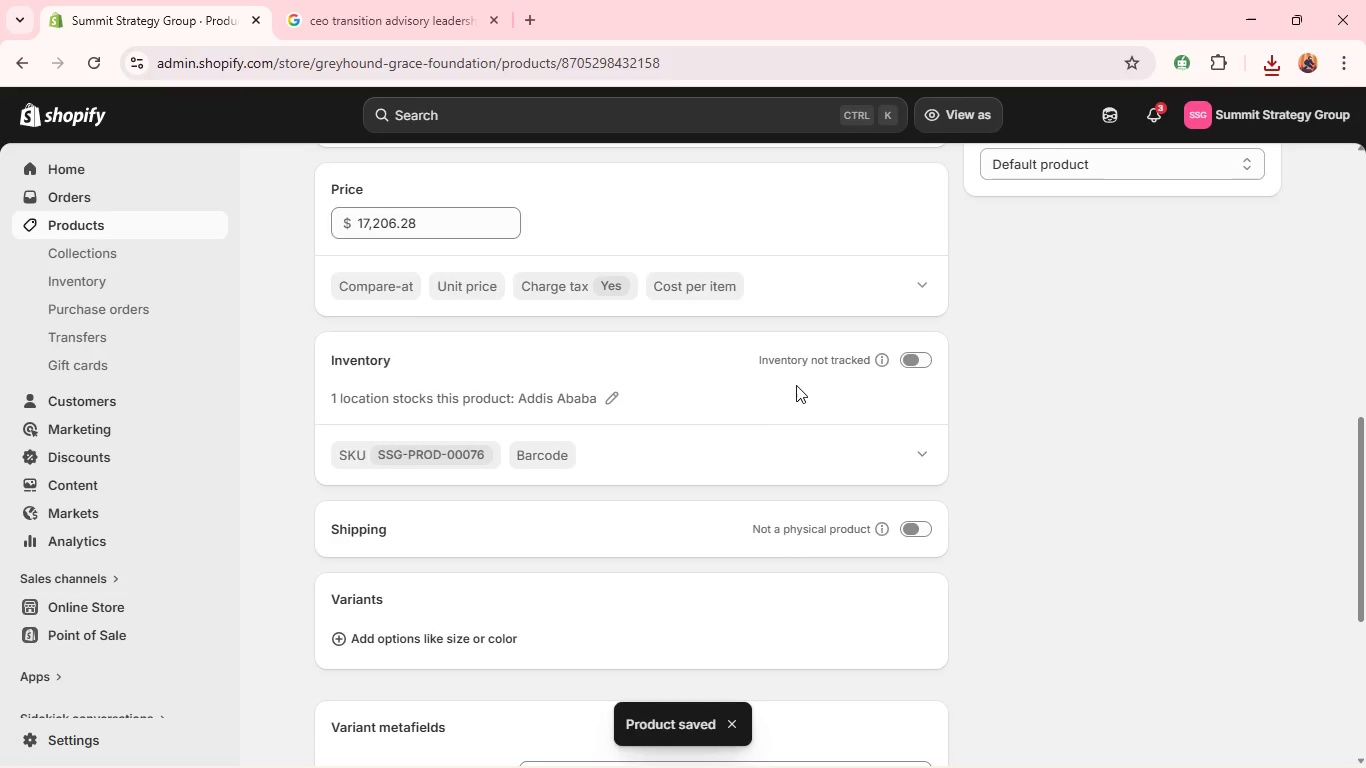 
scroll: coordinate [838, 328], scroll_direction: none, amount: 0.0
 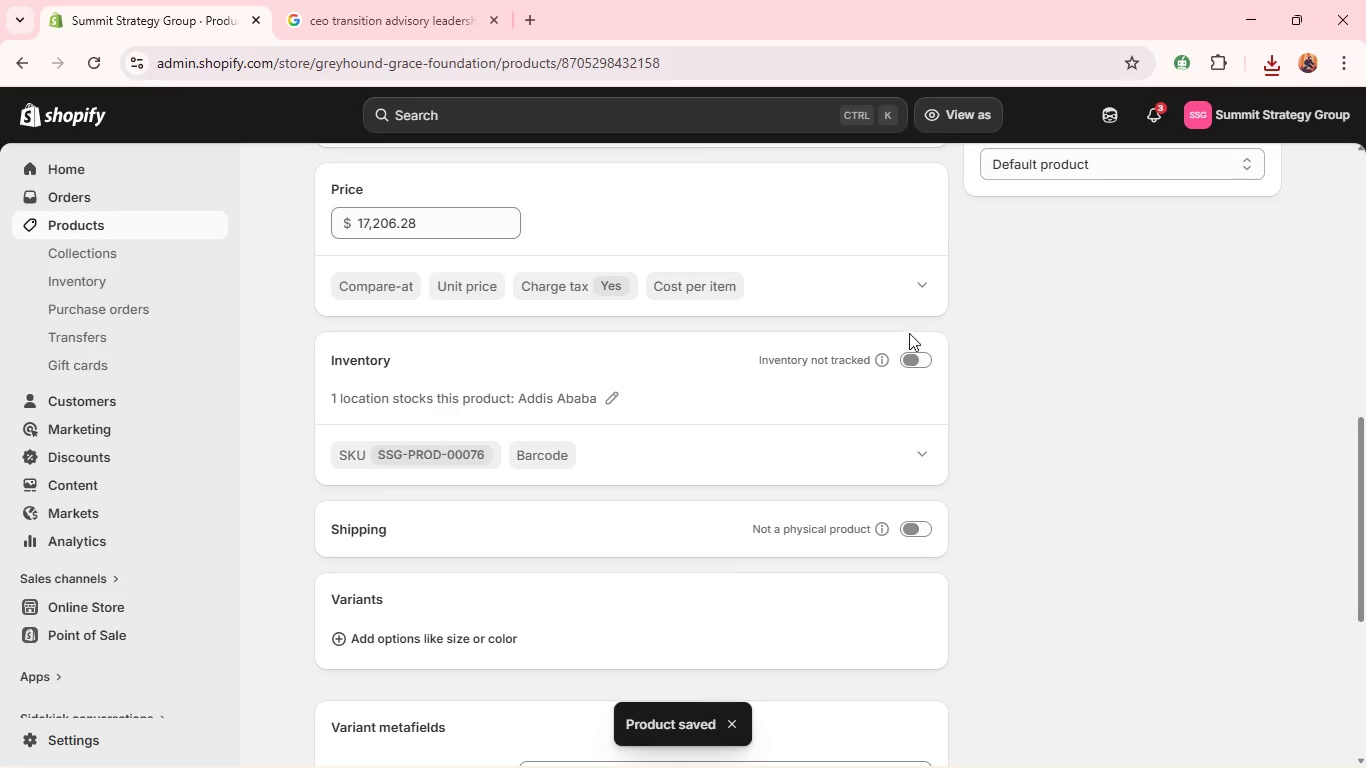 
left_click([918, 356])
 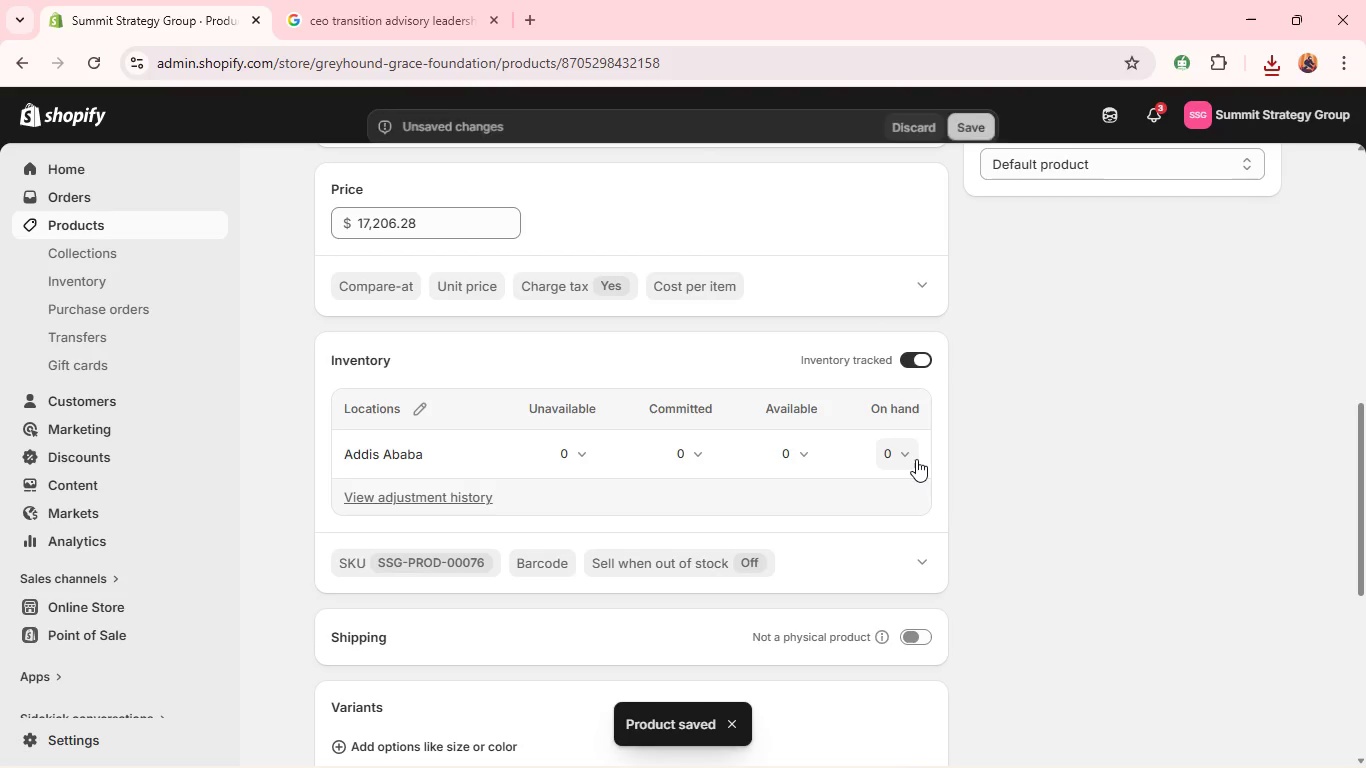 
left_click([916, 462])
 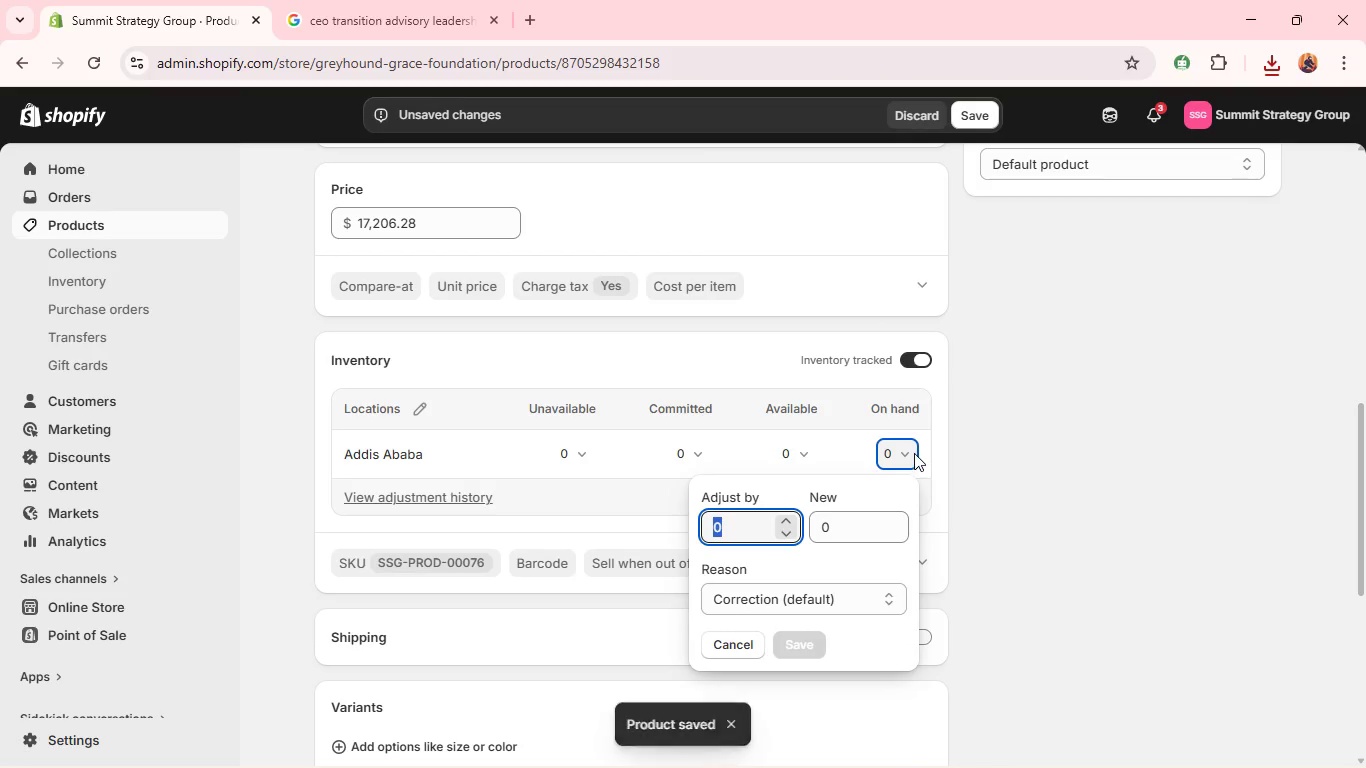 
type(99)
 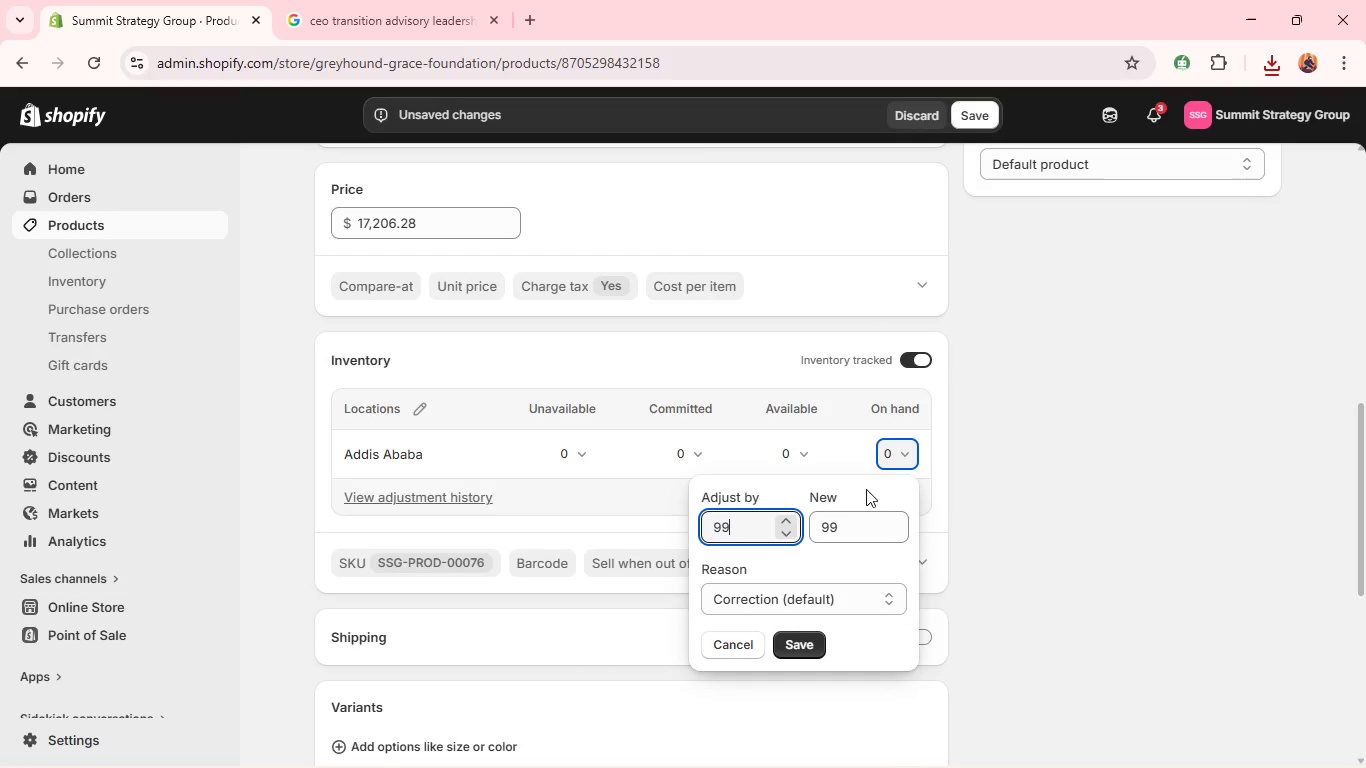 
key(9)
 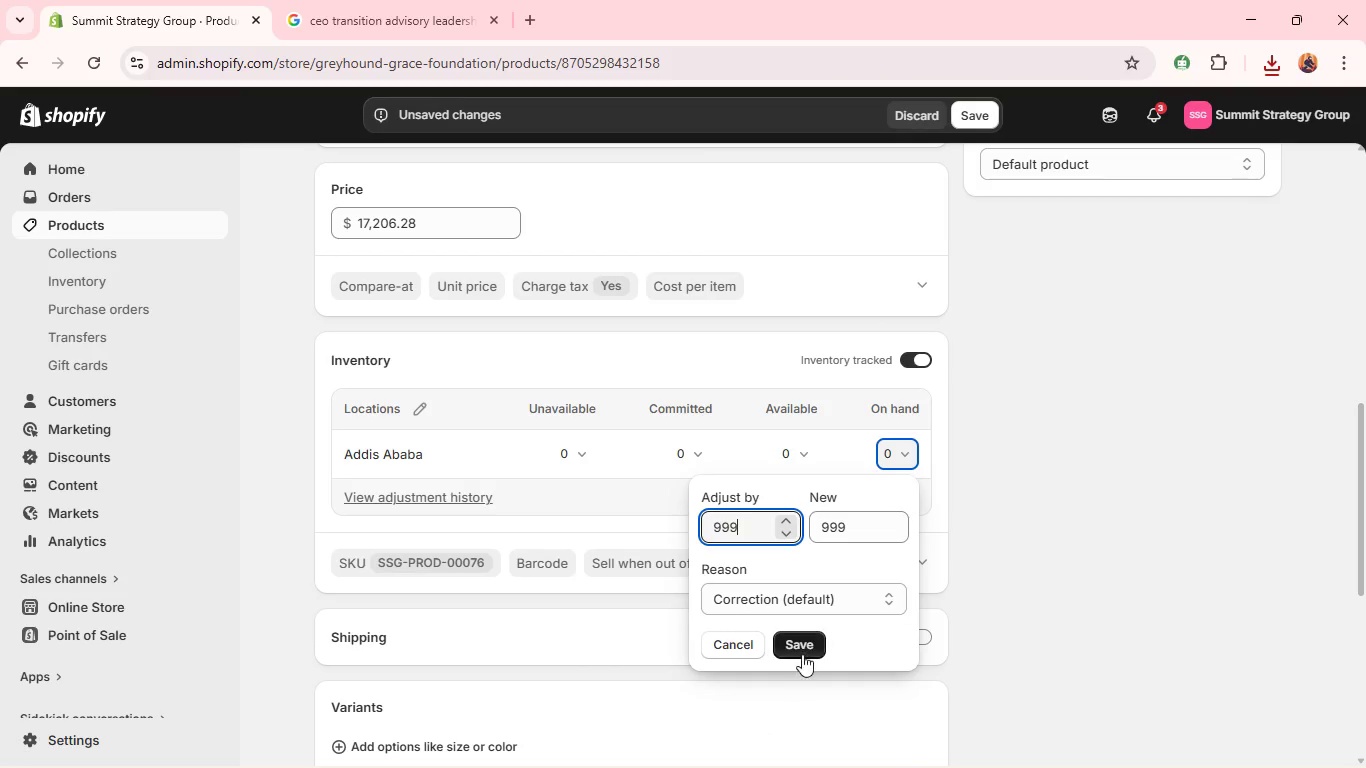 
left_click([804, 653])
 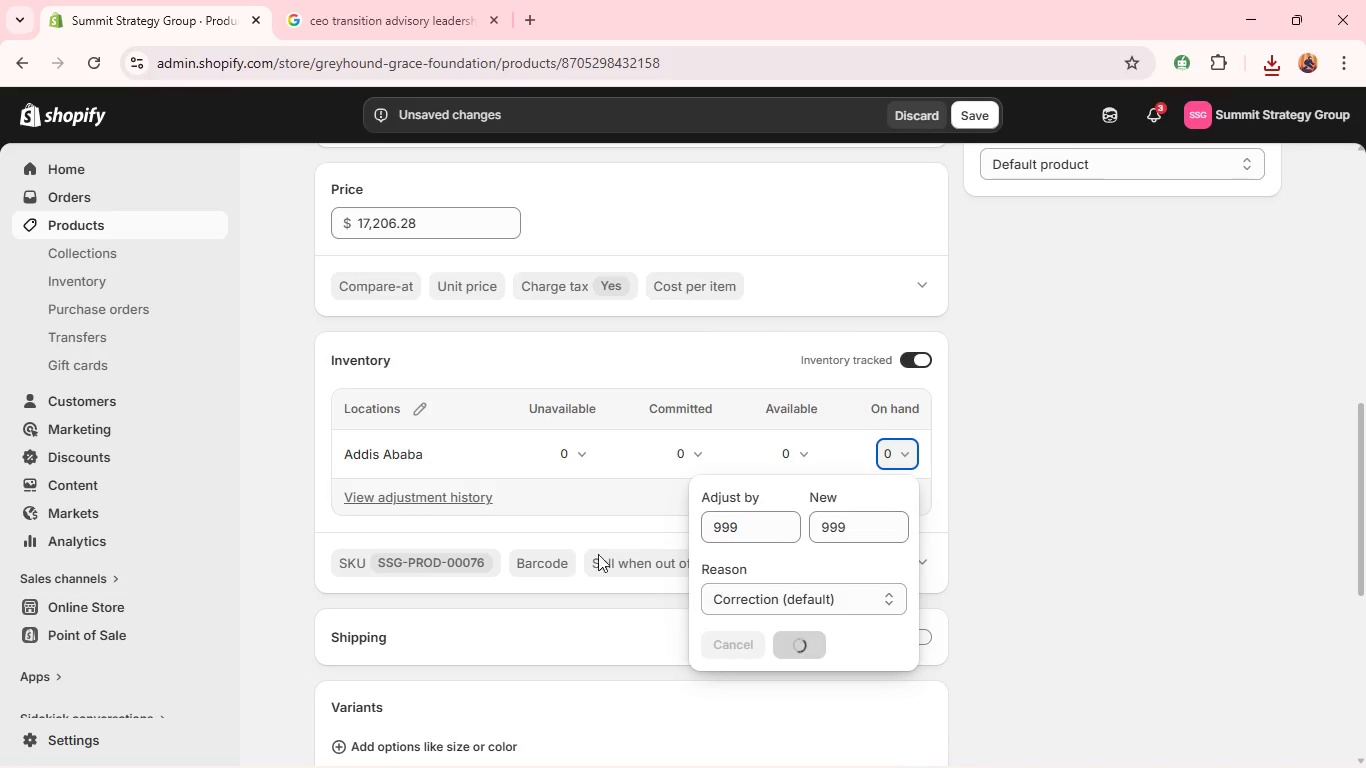 
scroll: coordinate [545, 504], scroll_direction: up, amount: 3.0
 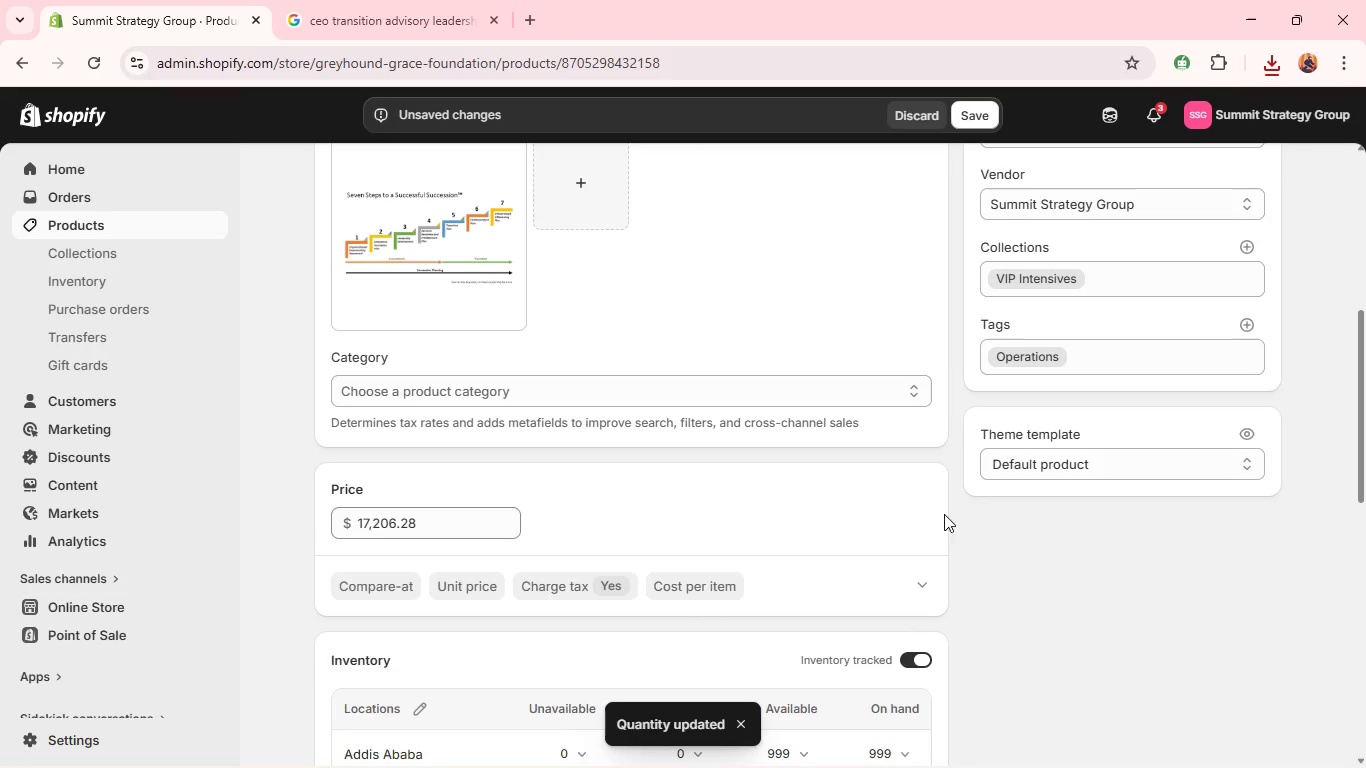 
scroll: coordinate [1021, 536], scroll_direction: down, amount: 9.0
 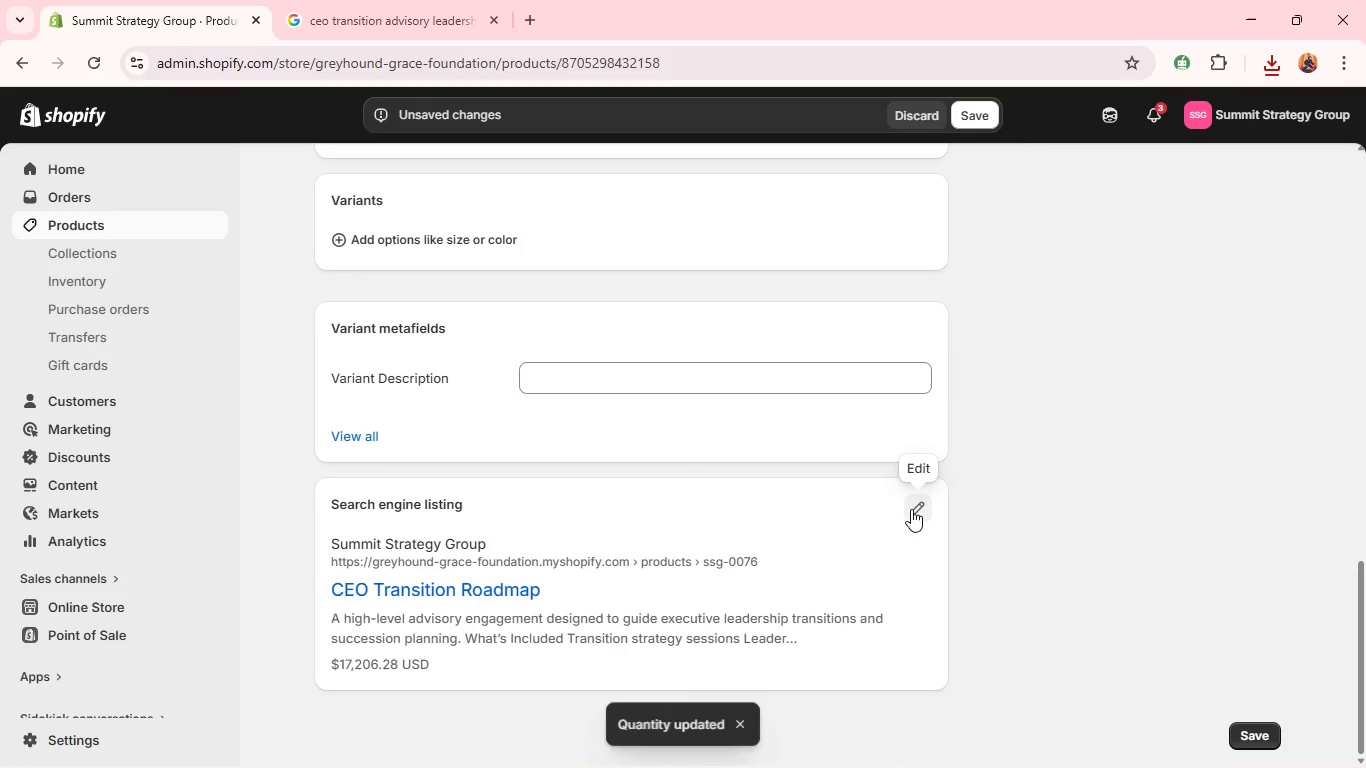 
left_click([916, 511])
 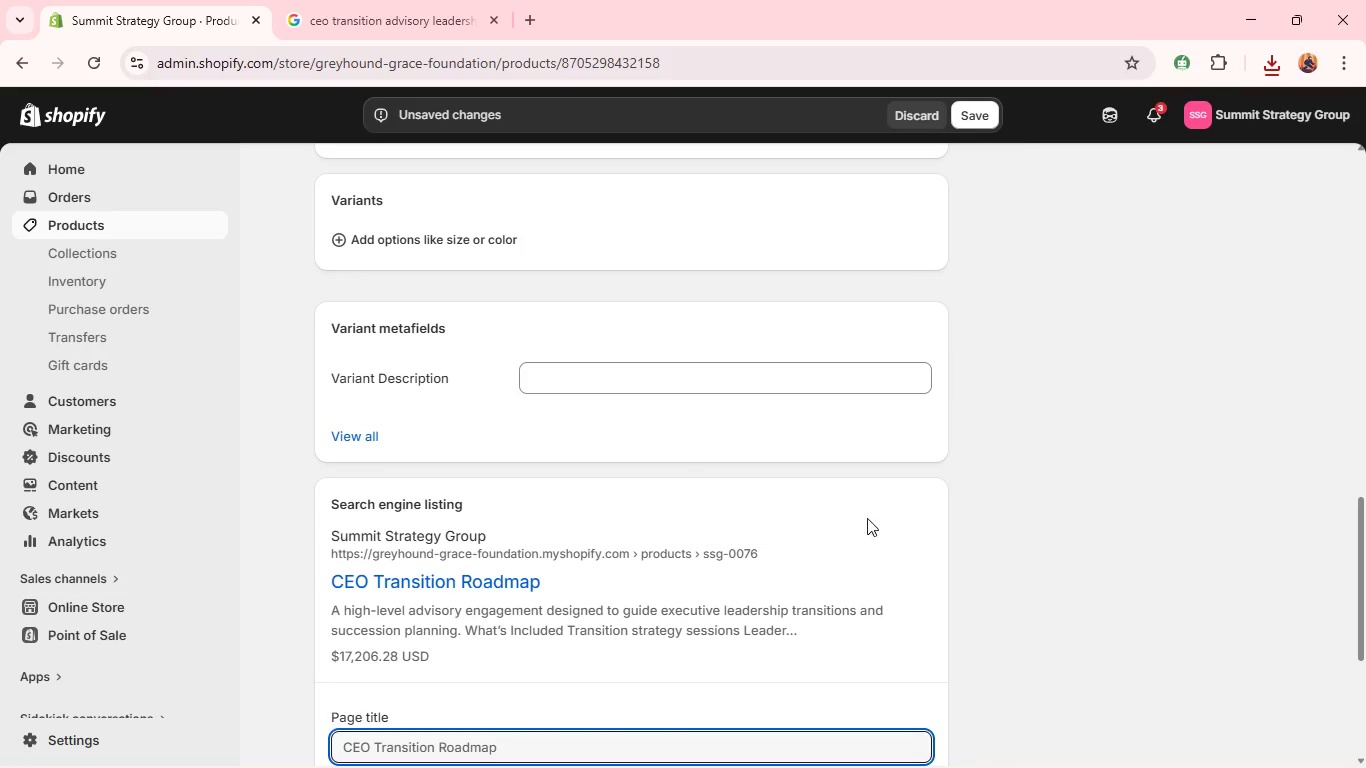 
scroll: coordinate [859, 525], scroll_direction: down, amount: 3.0
 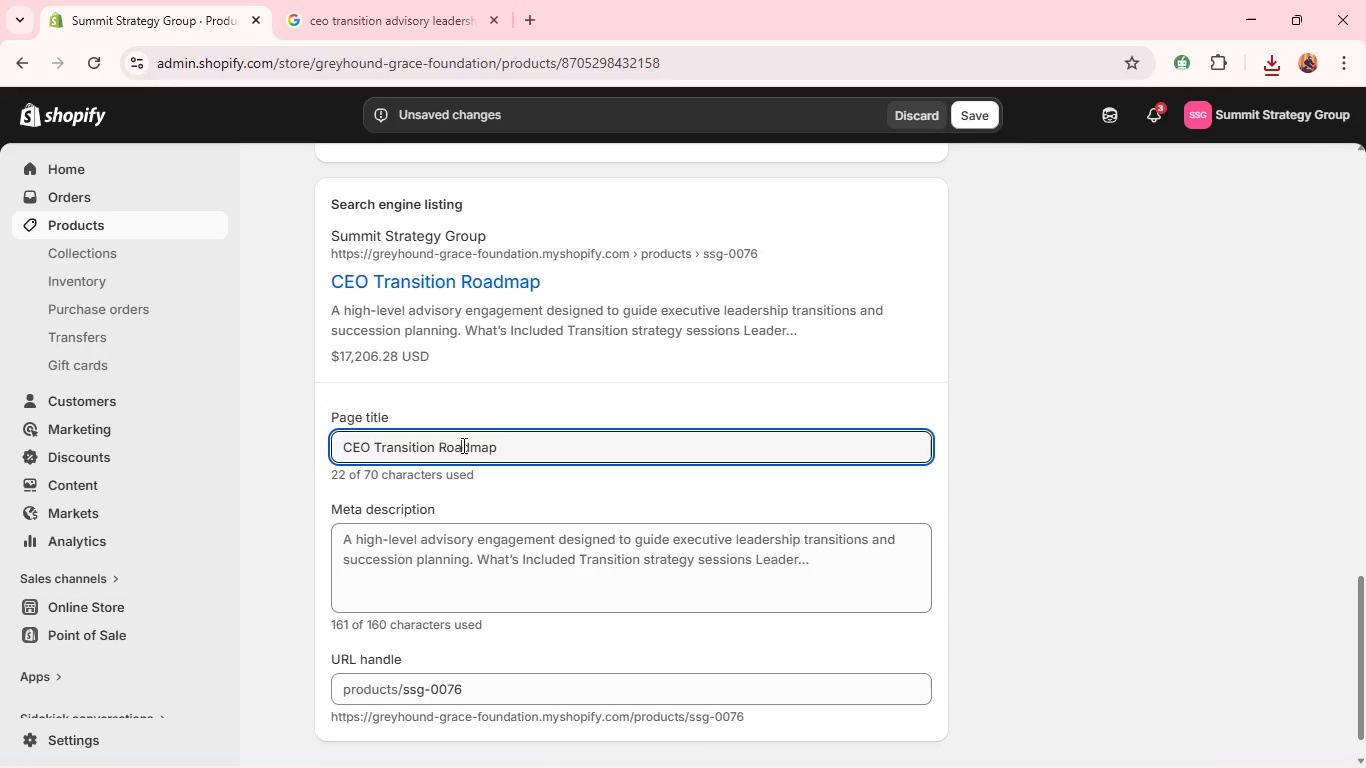 
type(Advisory for Executive Leadership)
 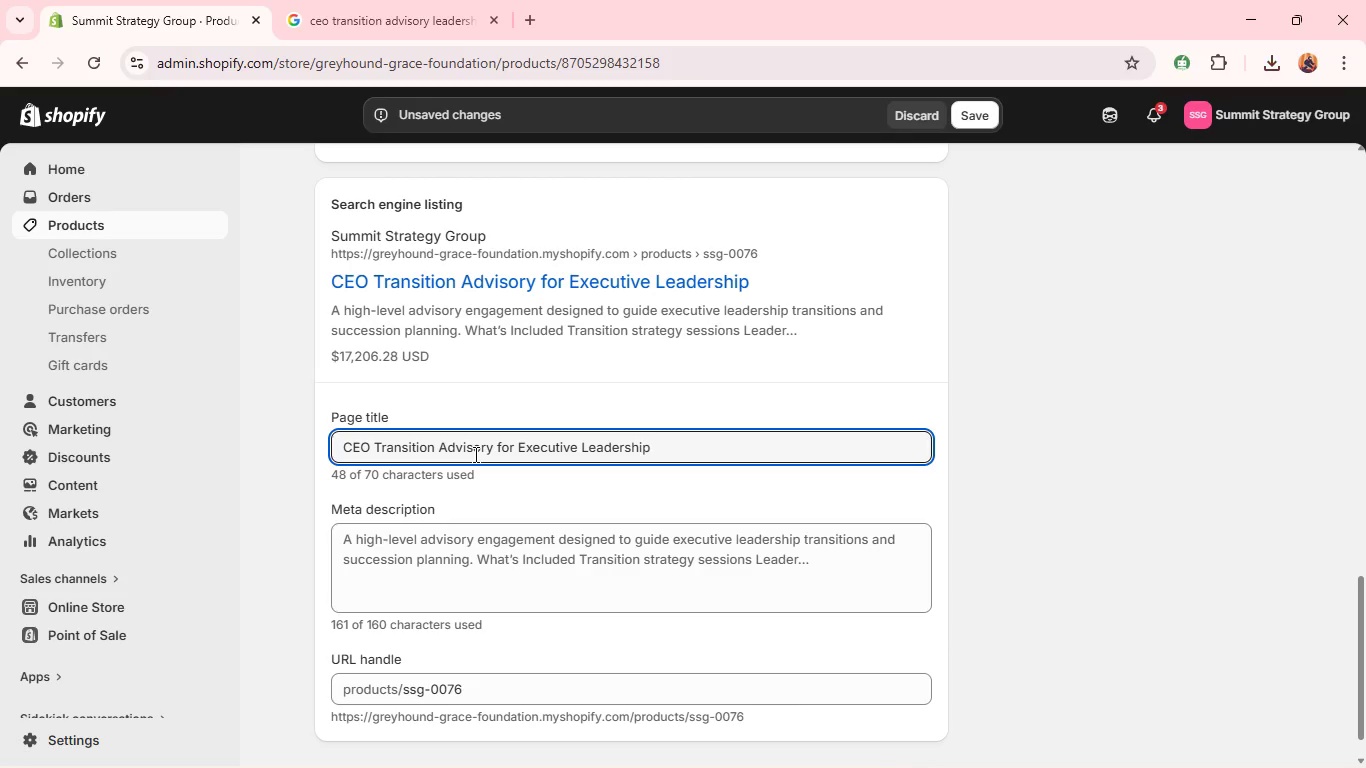 
key(Control+A)
 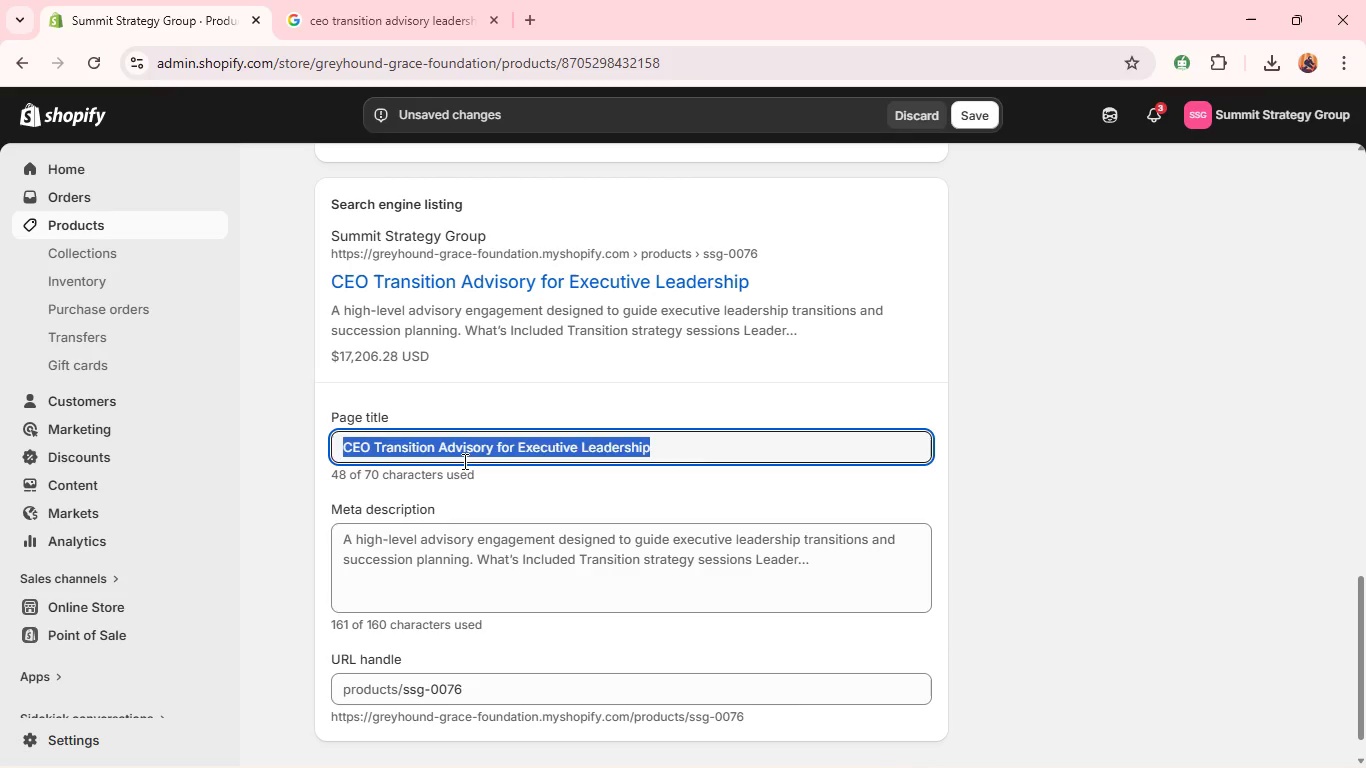 
key(Control+C)
 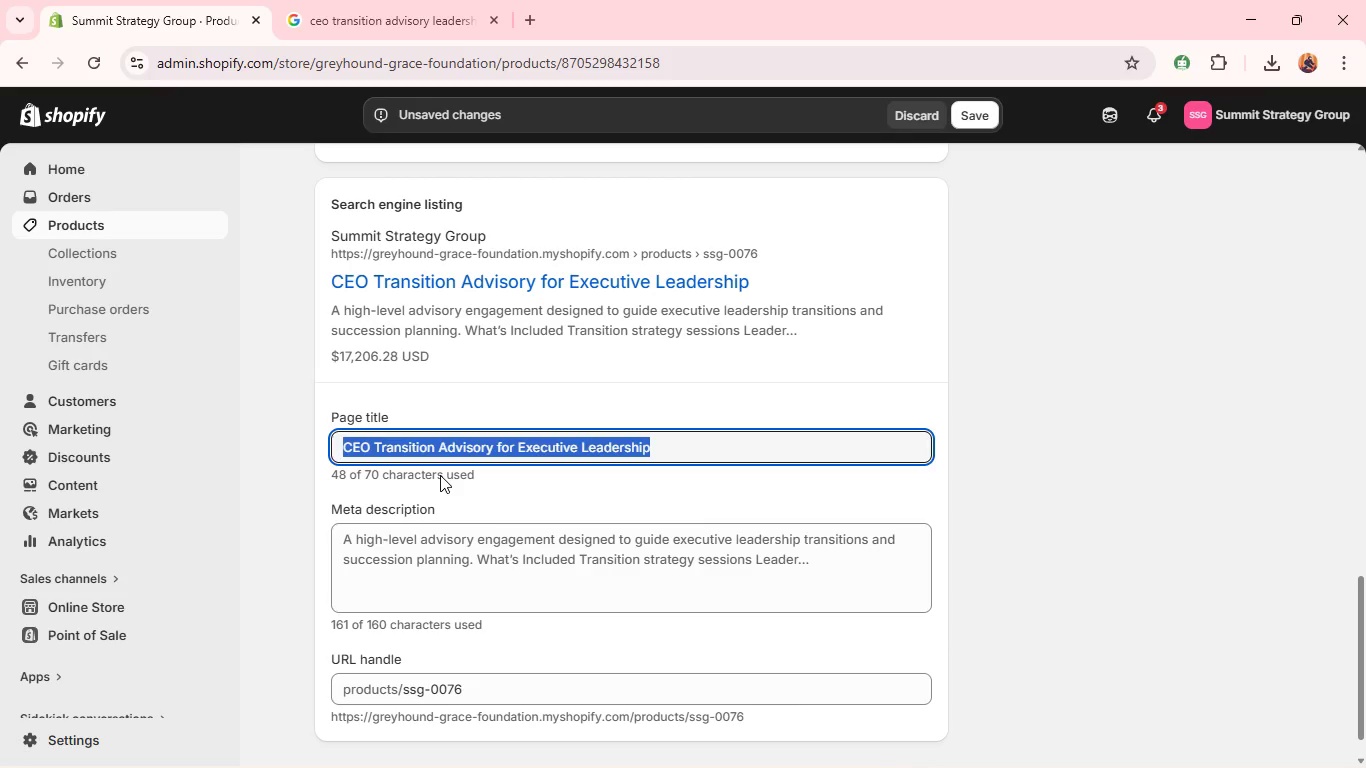 
hold_key(key=C, duration=0.39)
 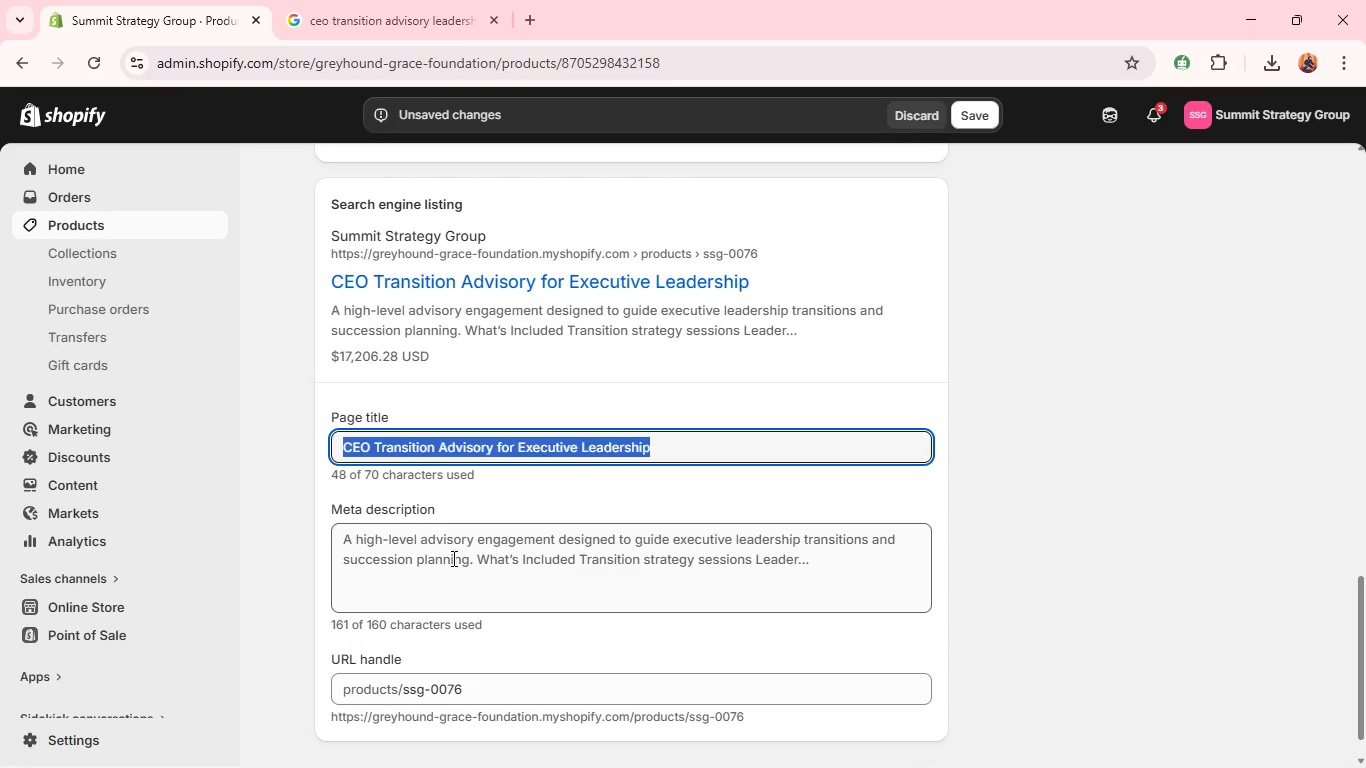 
left_click([452, 558])
 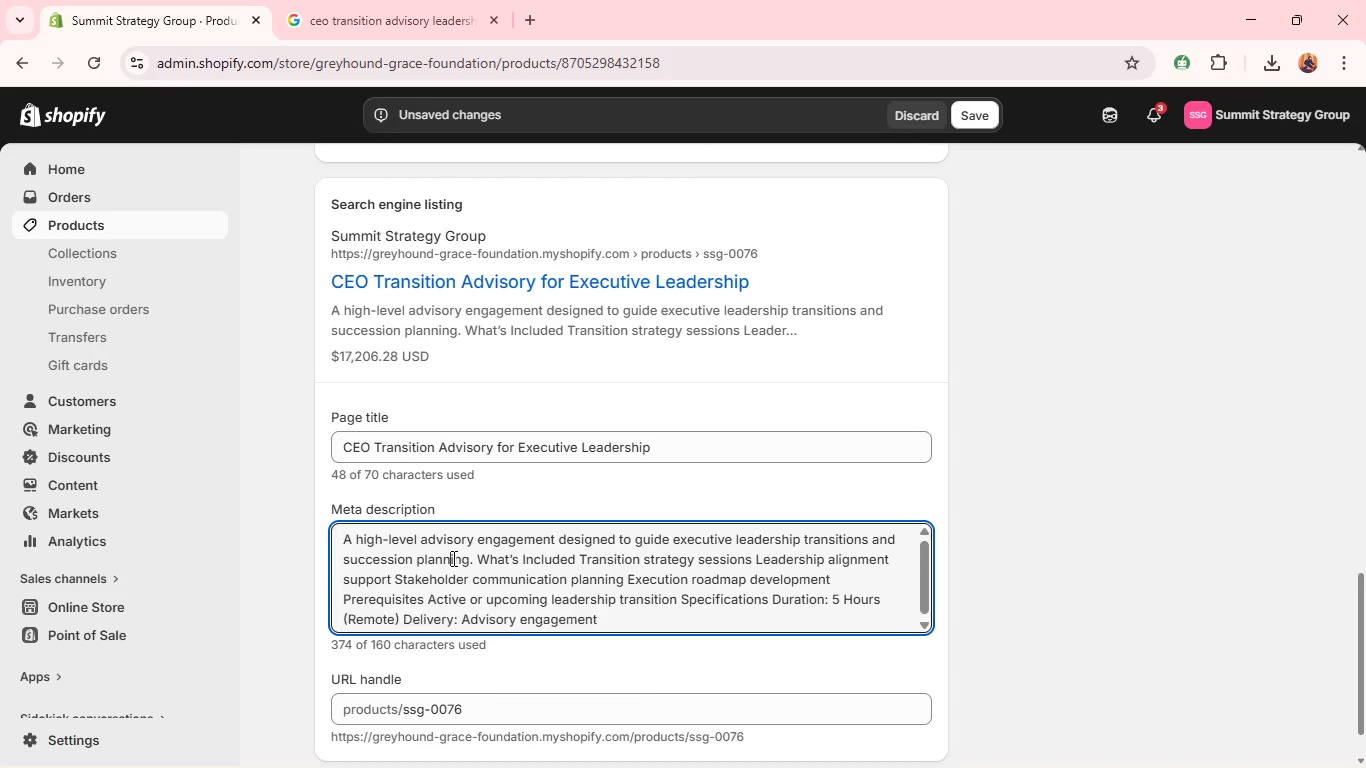 
key(Control+A)
 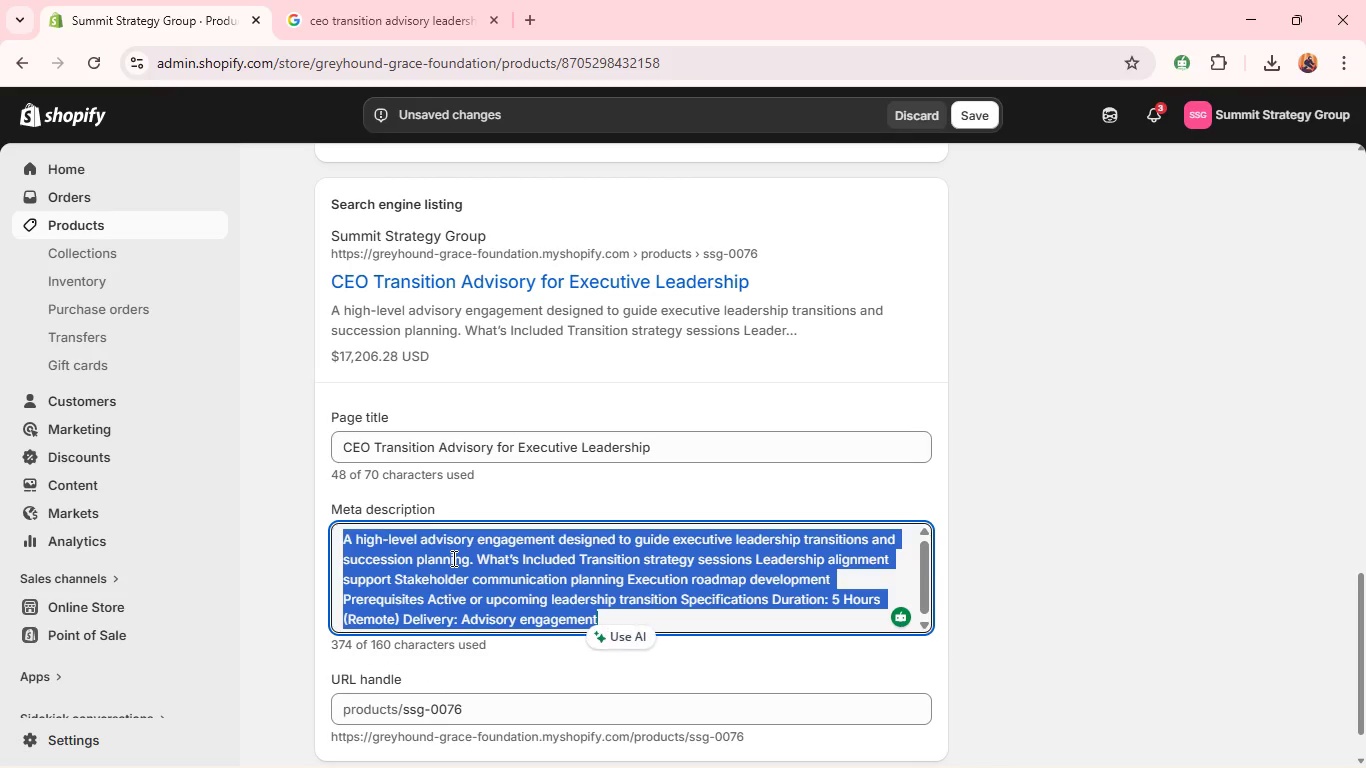 
key(Control+V)
 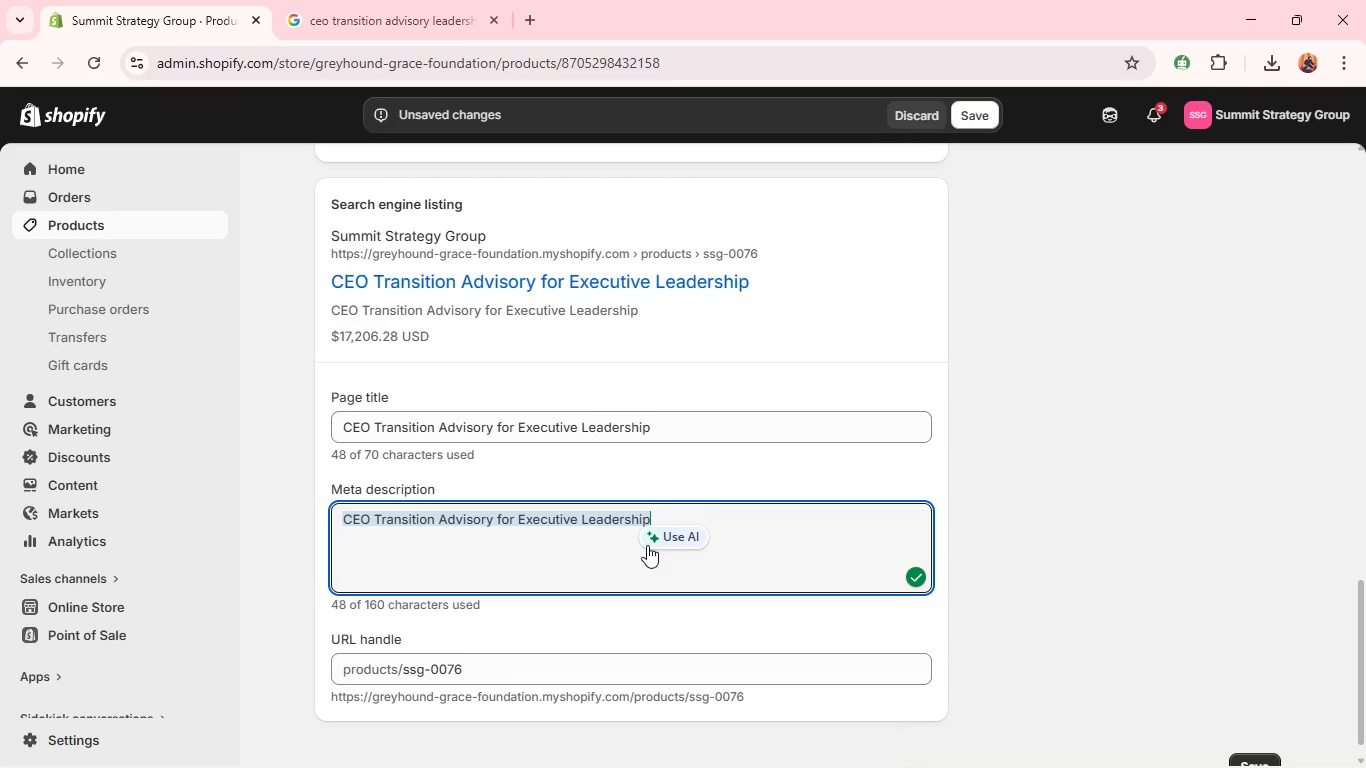 
key(Control+S)
 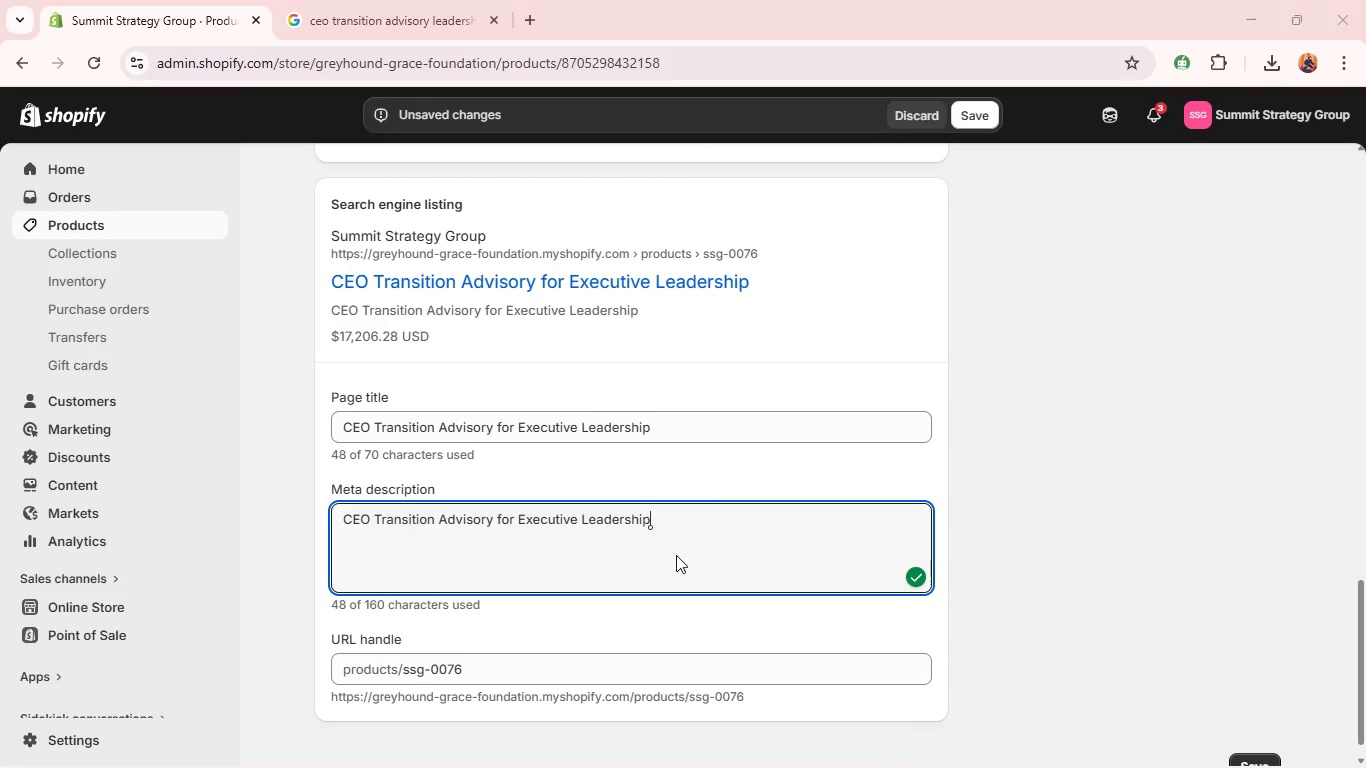 
hold_key(key=ShiftLeft, duration=0.58)
 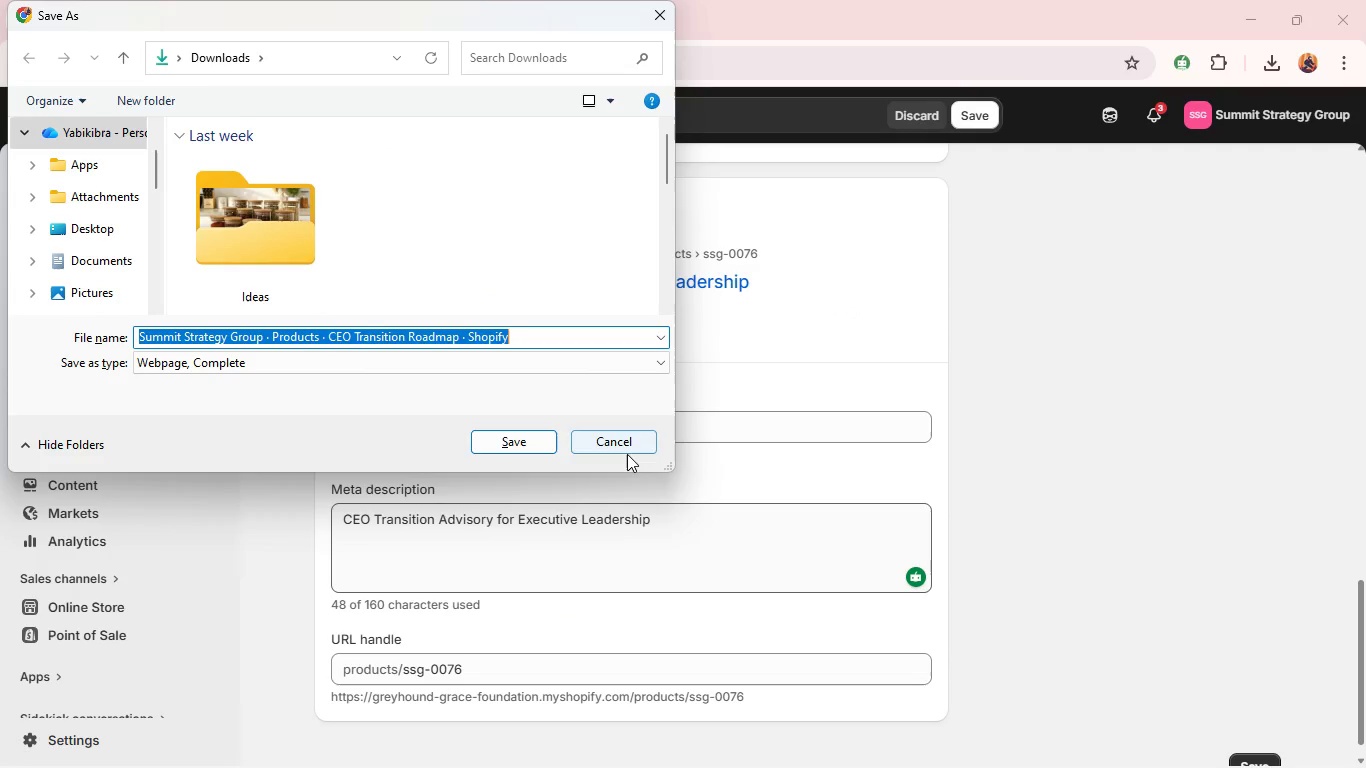 
left_click([627, 454])
 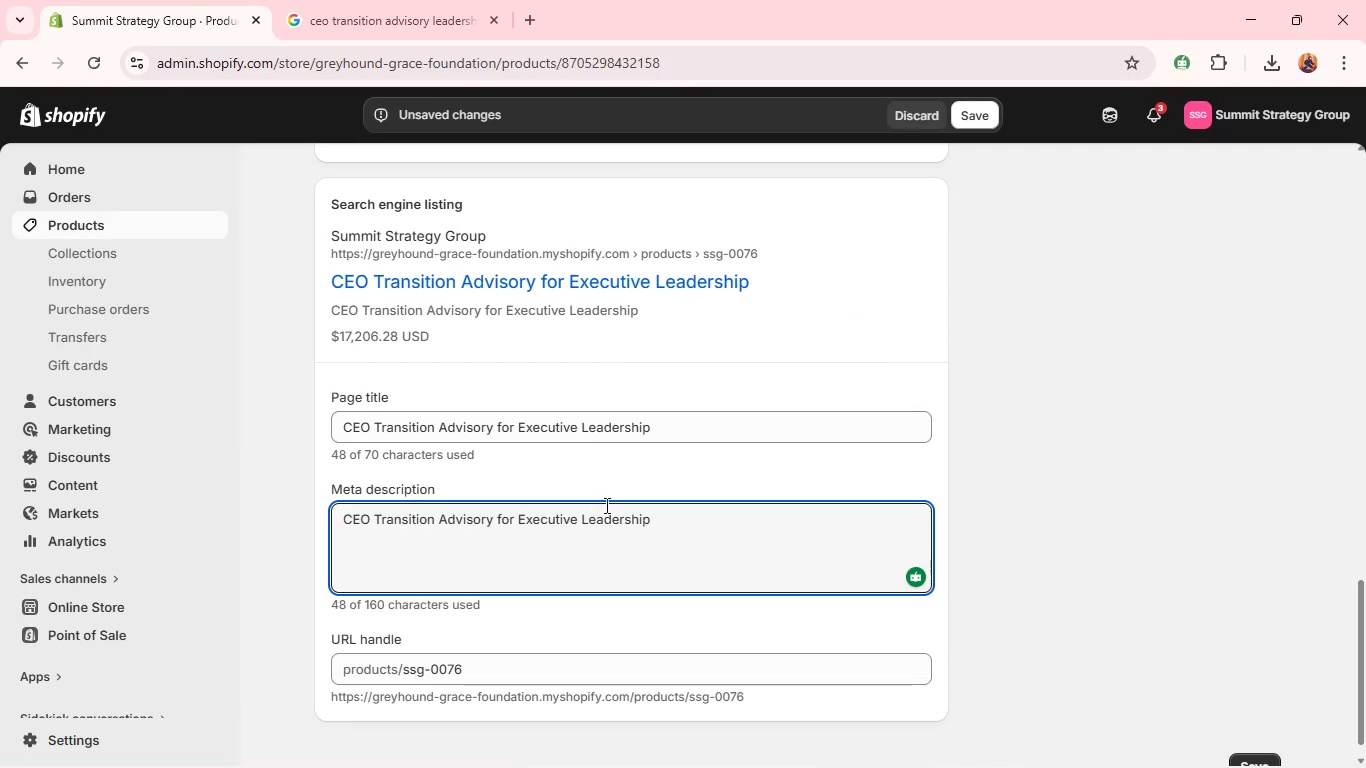 
key(Control+ControlLeft)
 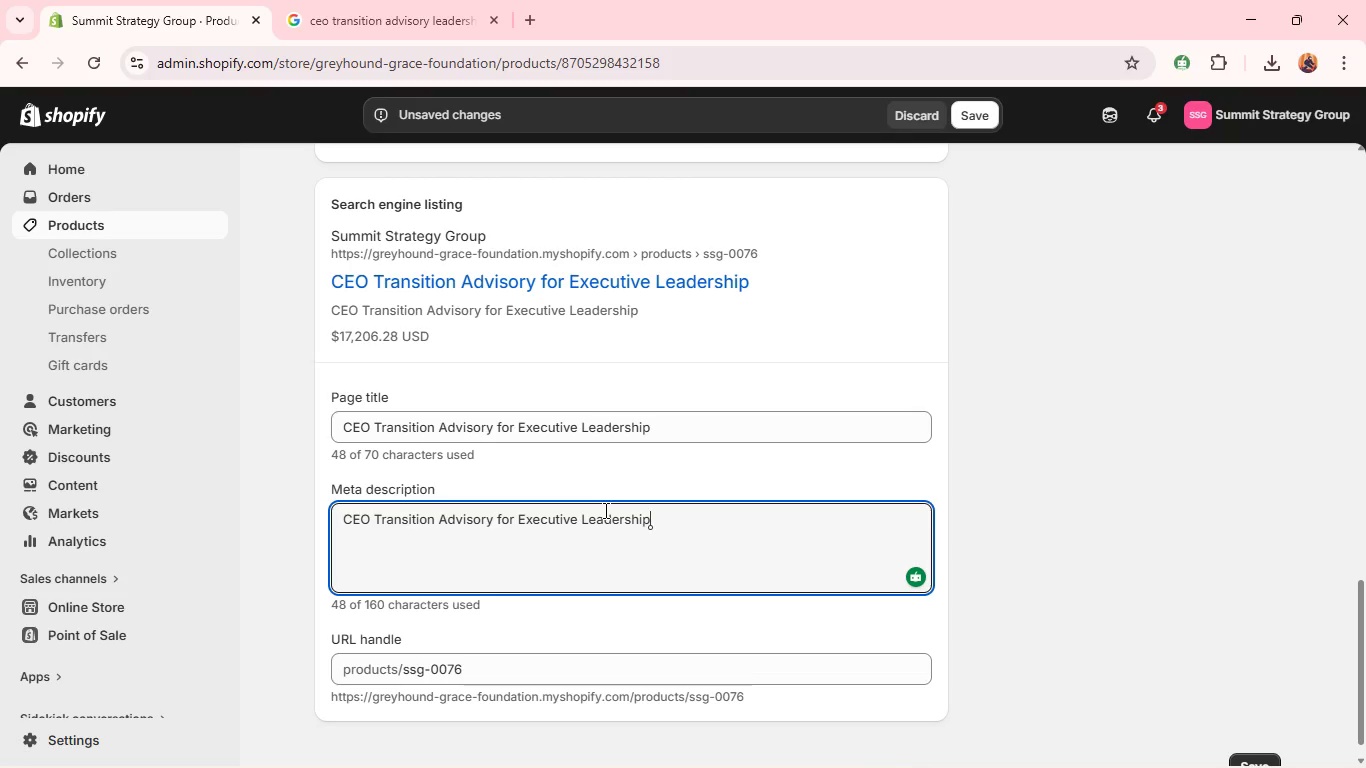 
type(Na)
 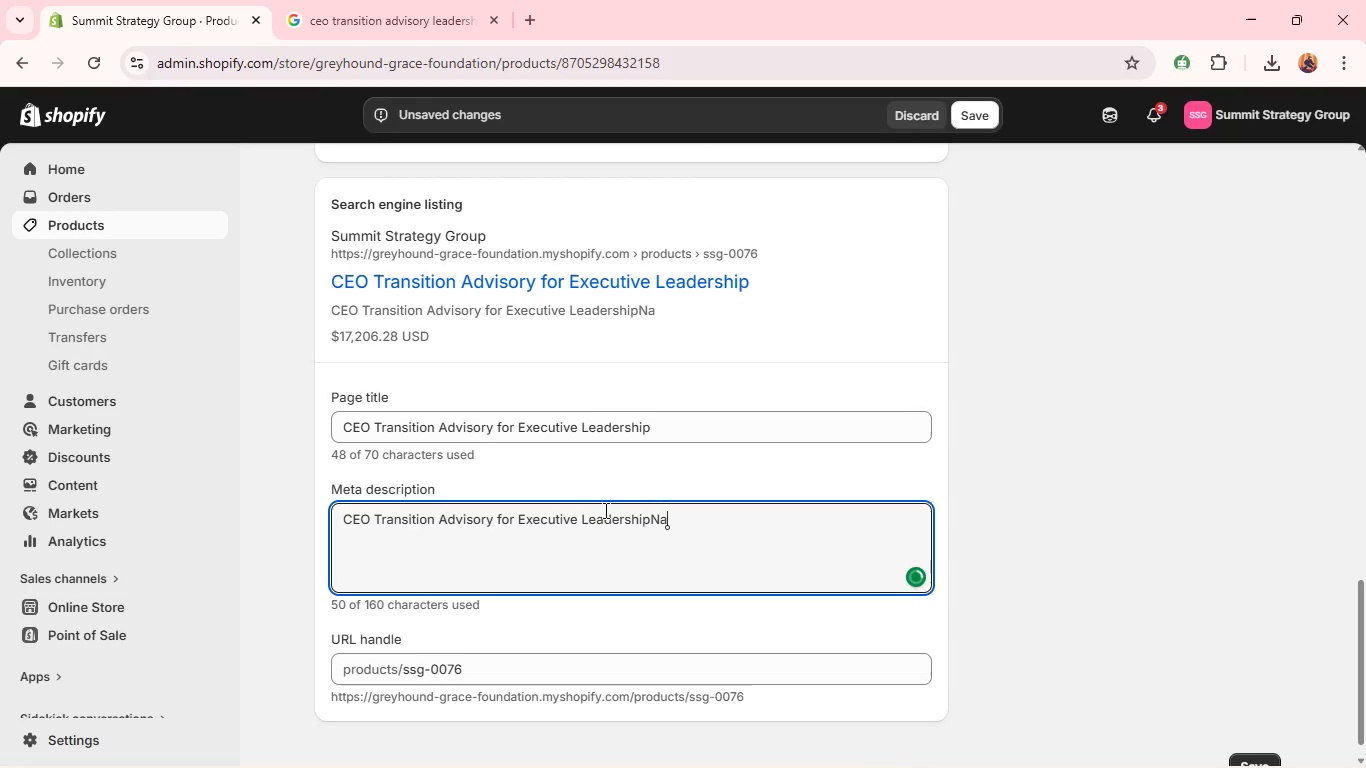 
key(Control+A)
 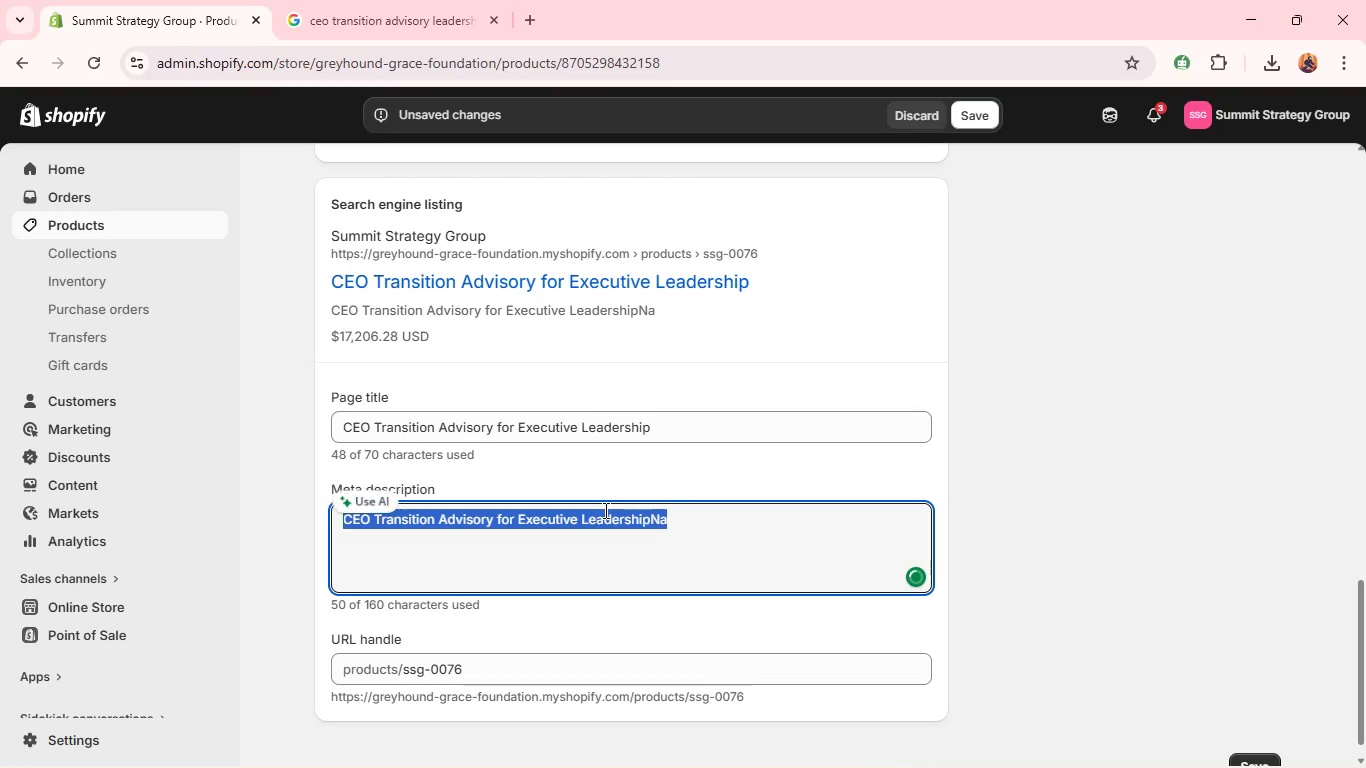 
type(Naviage leadership transitions with expert advi)
key(Backspace)
key(Backspace)
type(visory and structured planning. )
 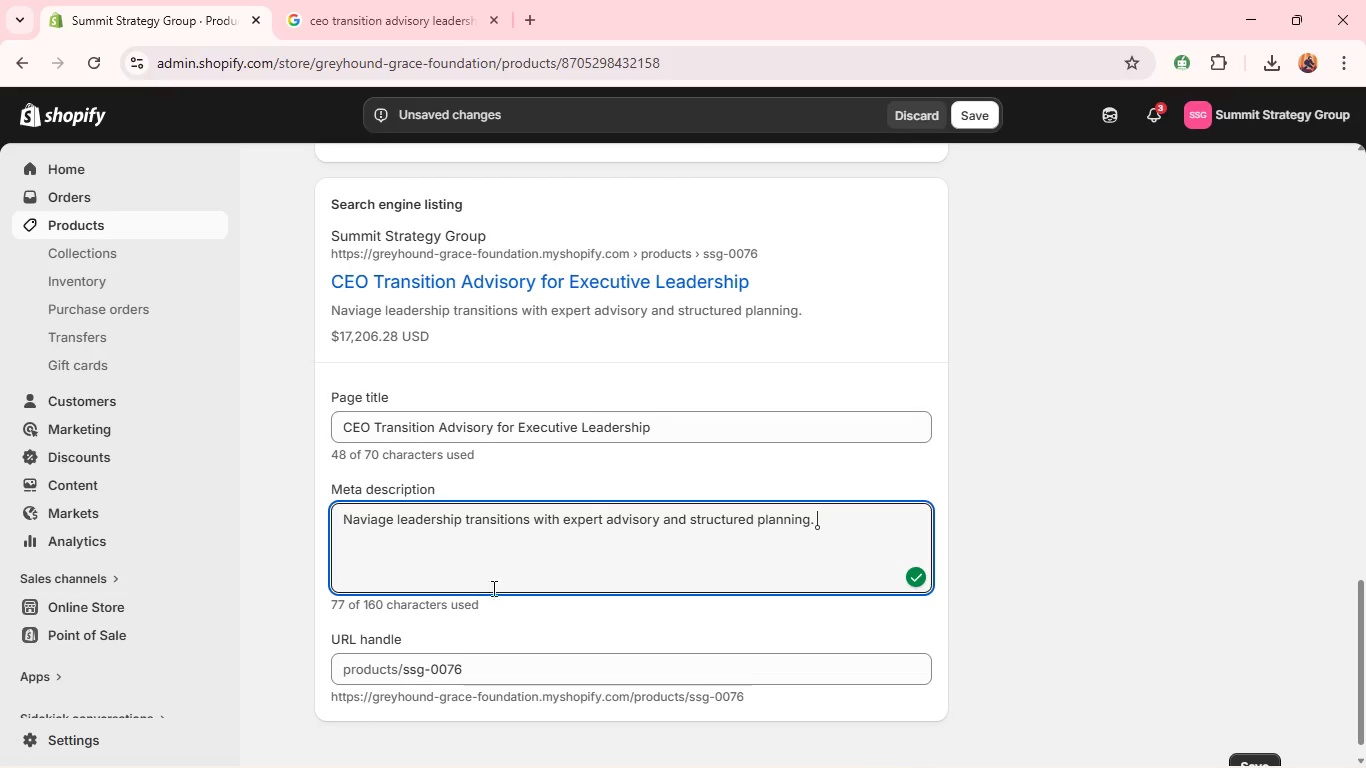 
scroll: coordinate [918, 550], scroll_direction: up, amount: 13.0
 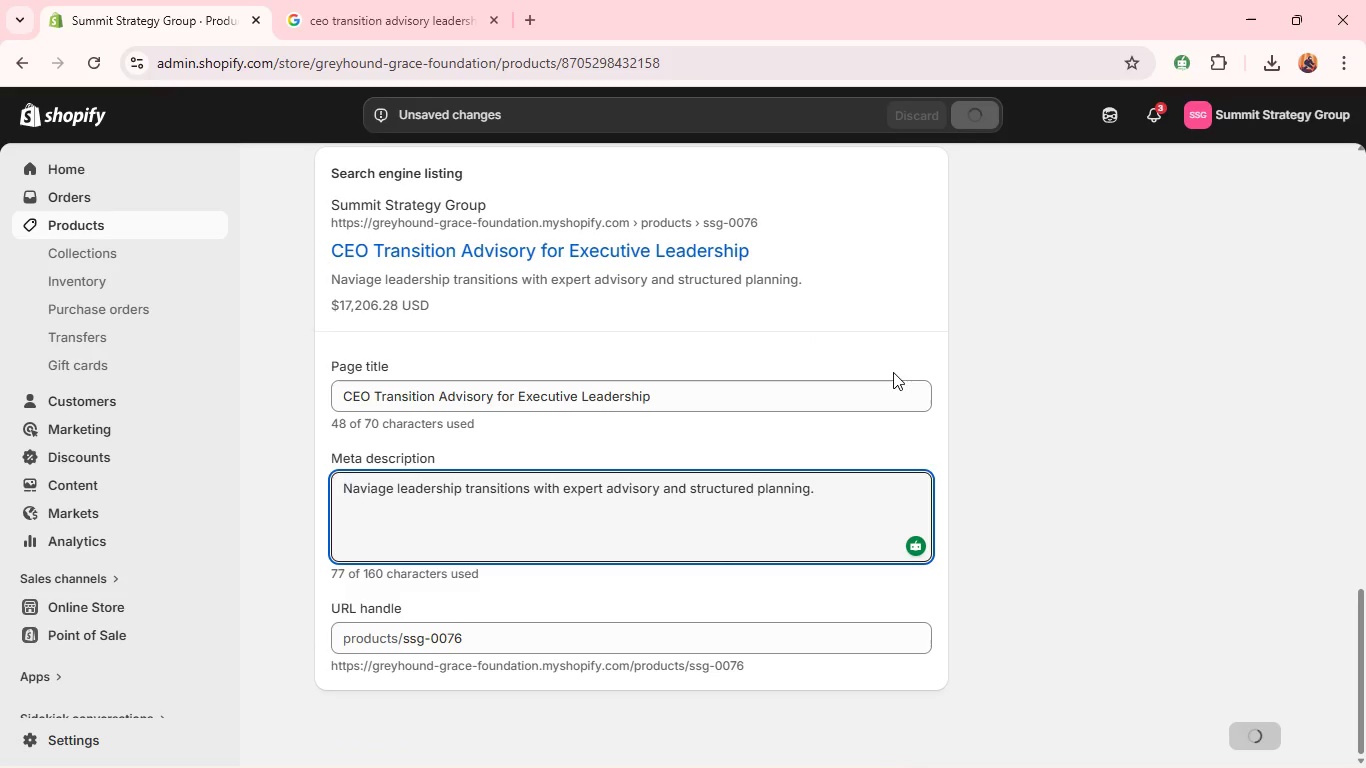 
left_click_drag(start_coordinate=[1365, 669], to_coordinate=[1330, 279])
 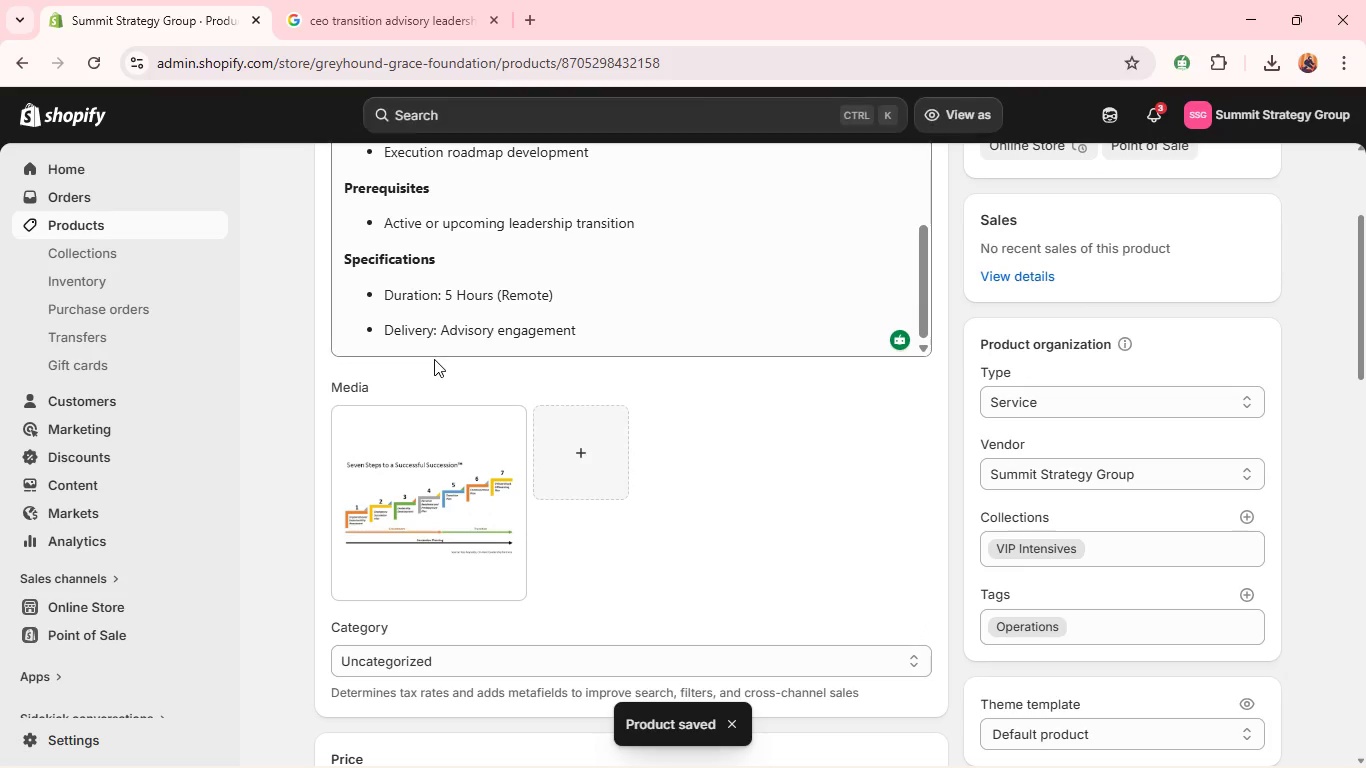 
scroll: coordinate [439, 383], scroll_direction: up, amount: 2.0
 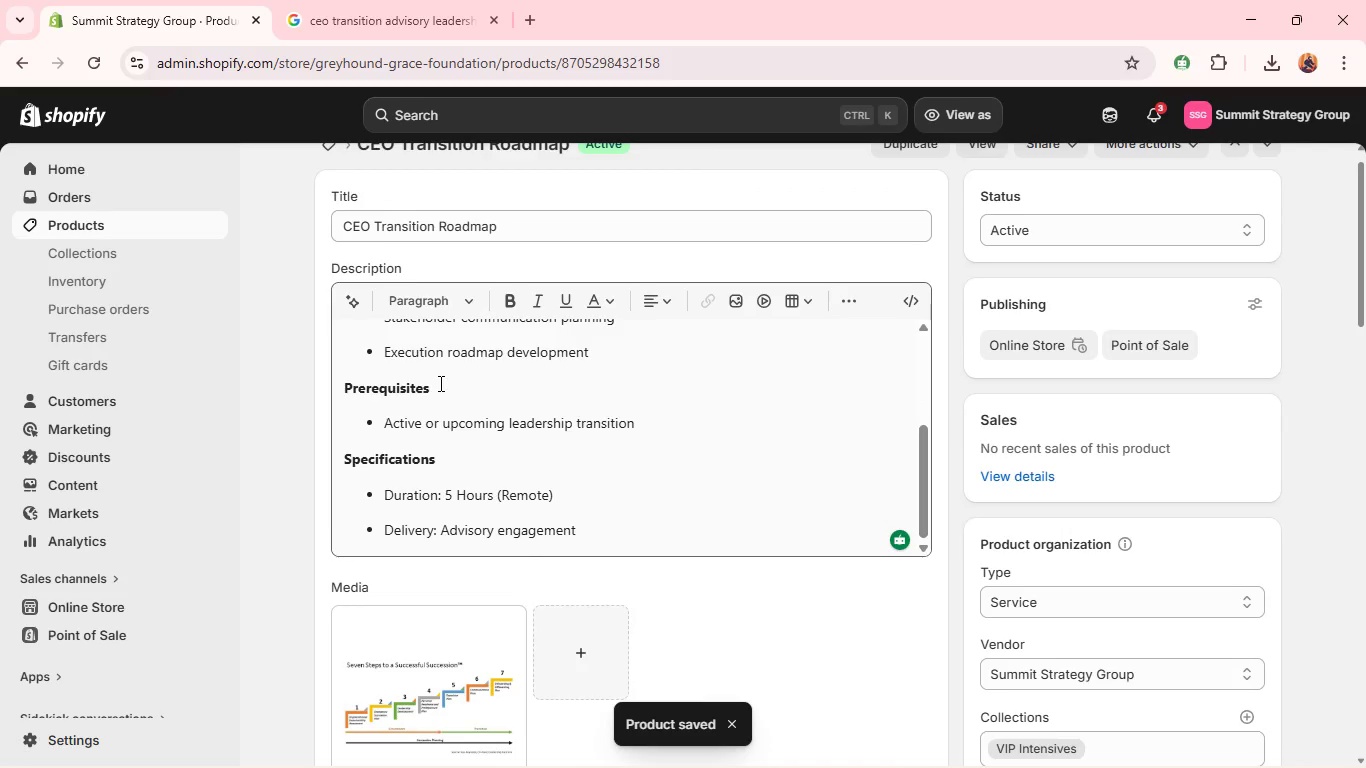 
scroll: coordinate [439, 383], scroll_direction: down, amount: 2.0
 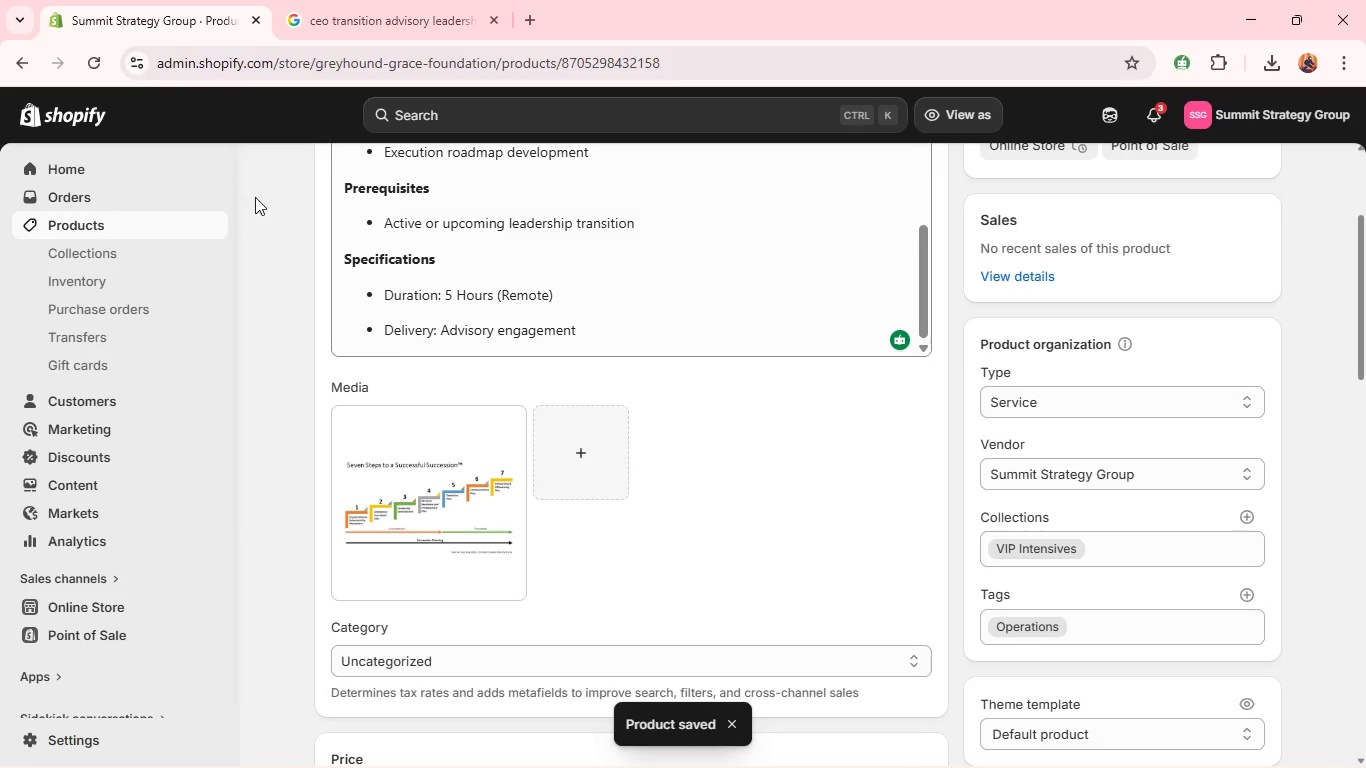 
scroll: coordinate [472, 420], scroll_direction: up, amount: 5.0
 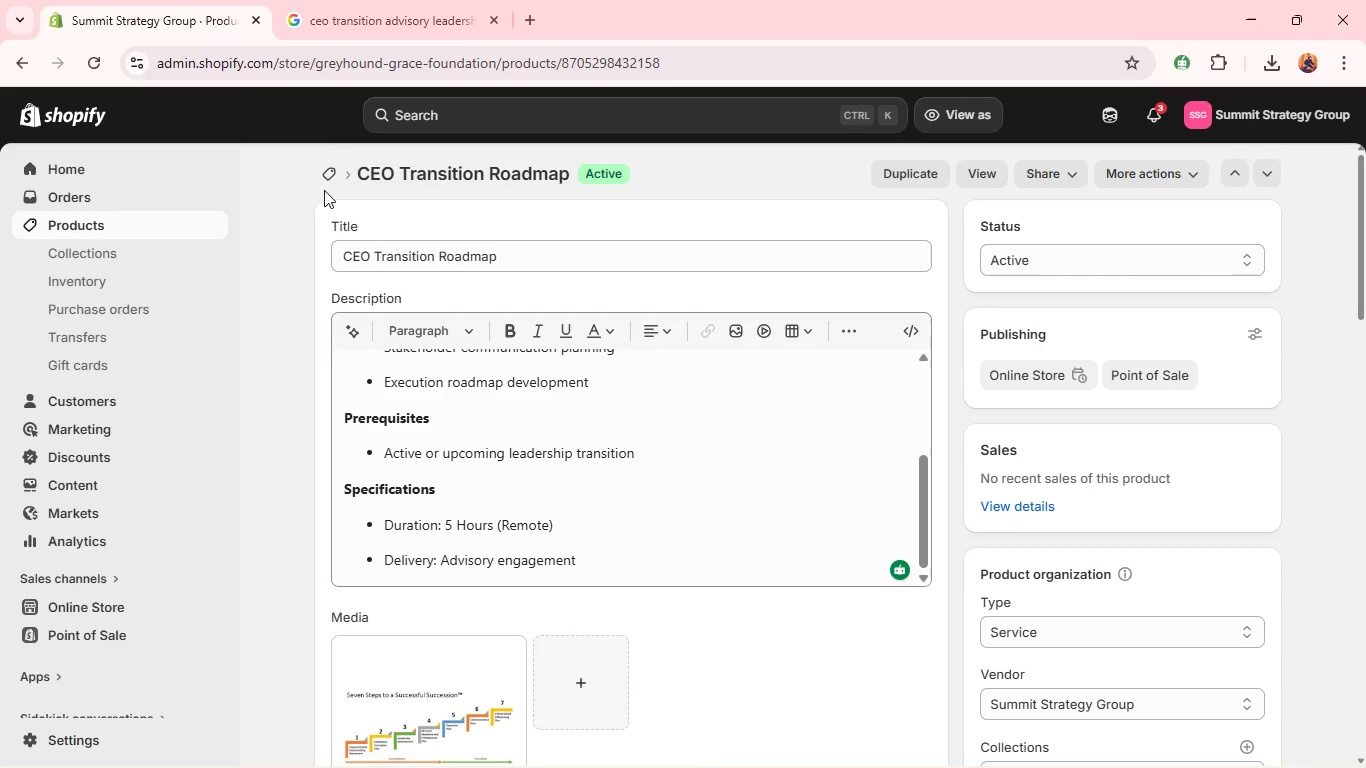 
left_click([332, 171])
 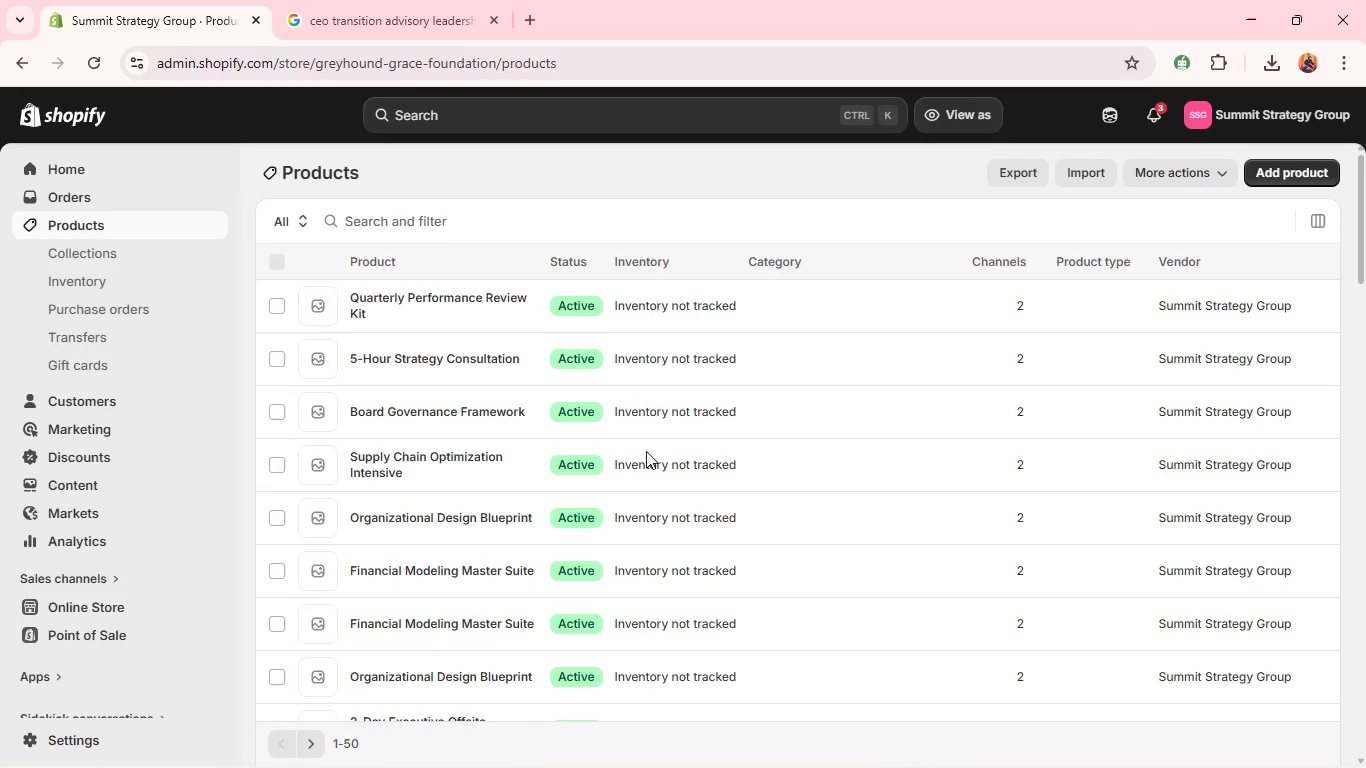 
scroll: coordinate [646, 451], scroll_direction: down, amount: 2.0
 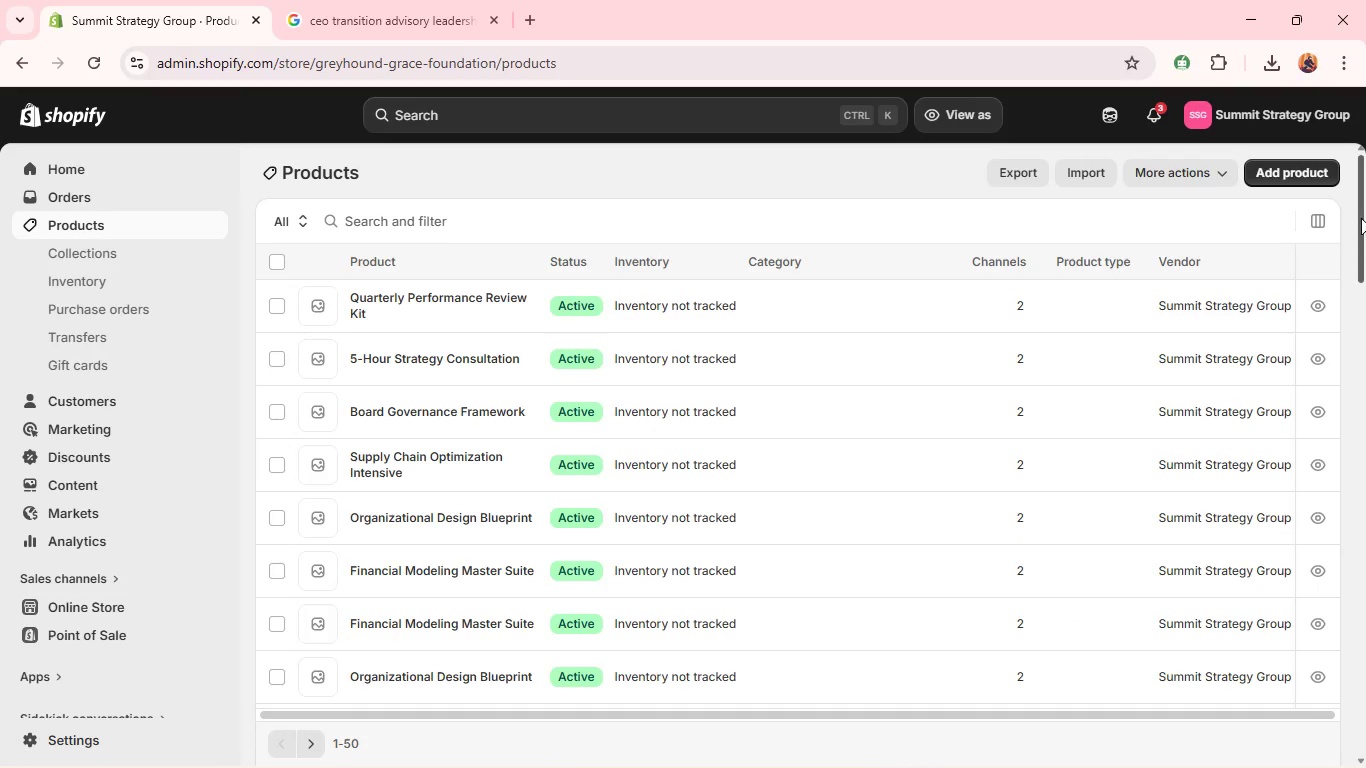 
left_click_drag(start_coordinate=[1365, 219], to_coordinate=[1363, 446])
 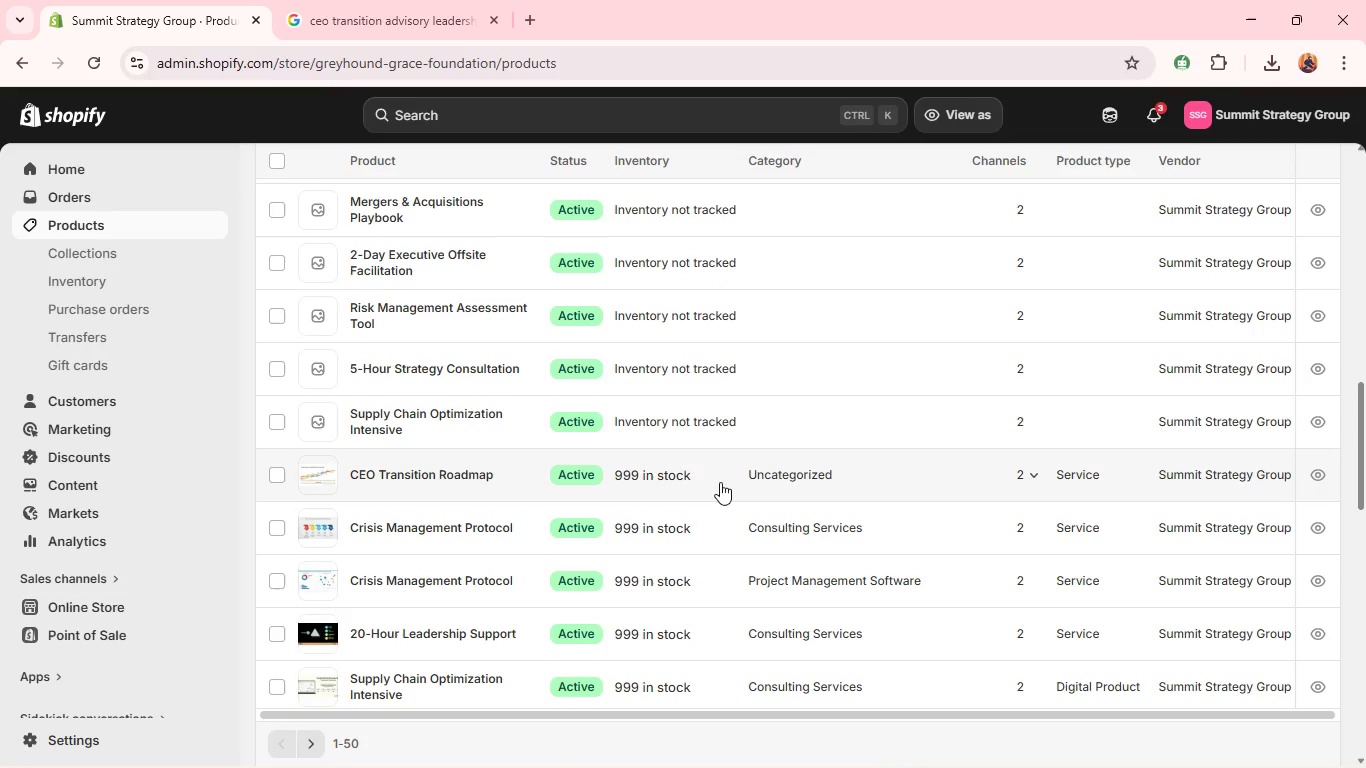 
left_click([814, 470])
 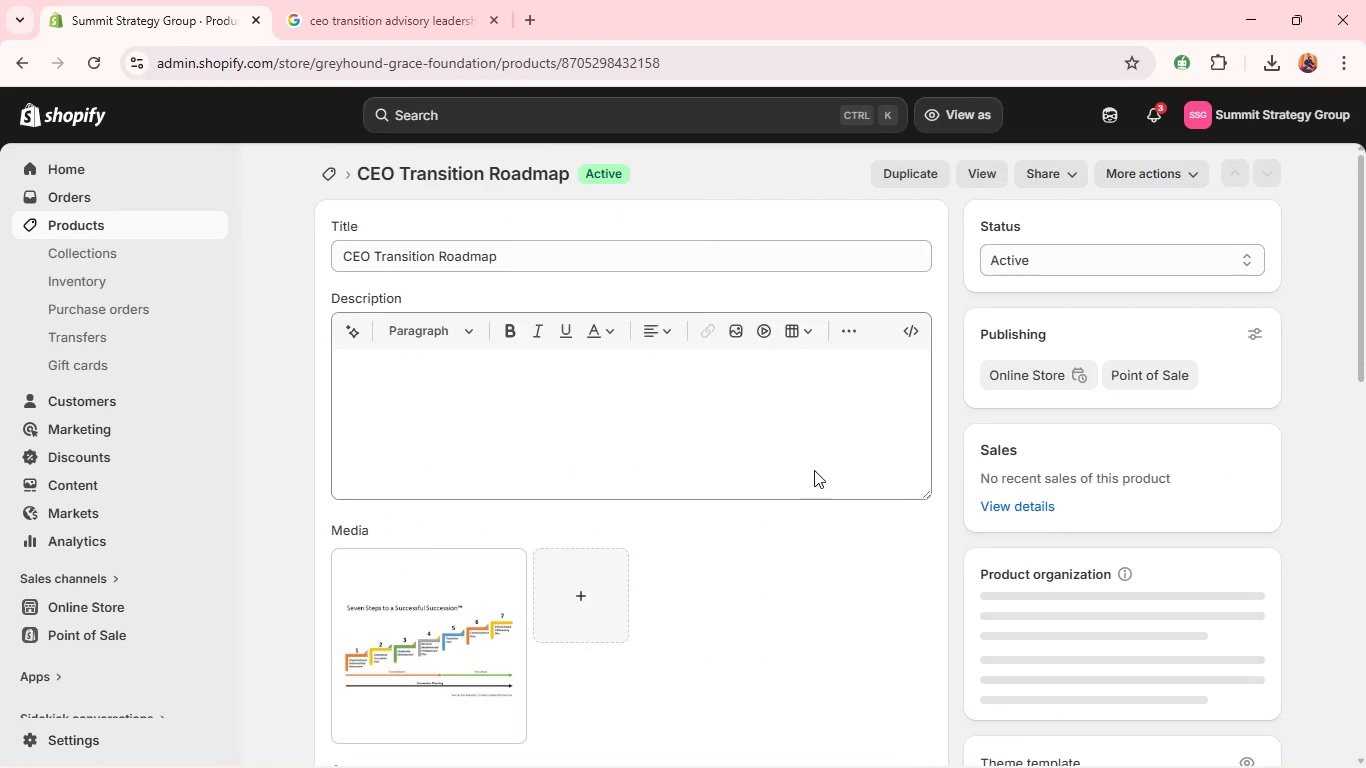 
scroll: coordinate [604, 495], scroll_direction: down, amount: 3.0
 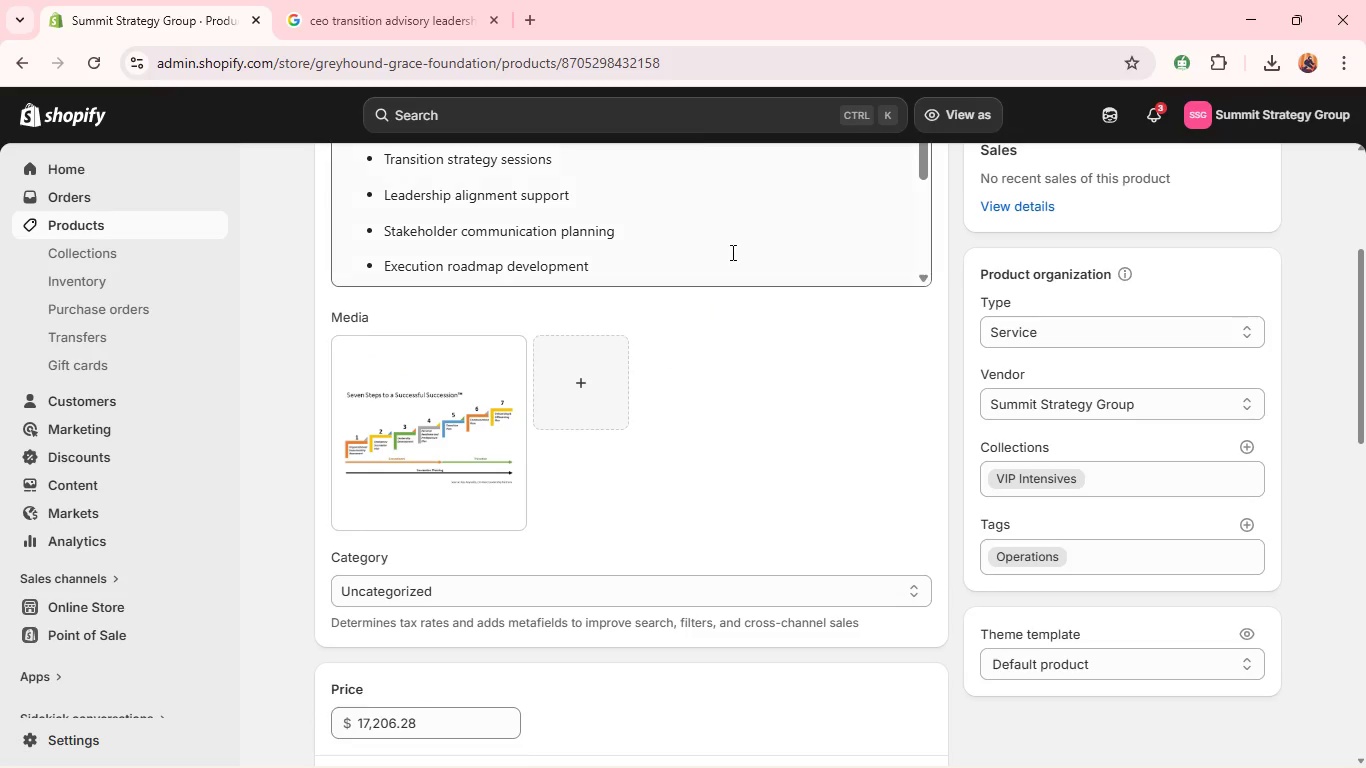 
left_click([732, 249])
 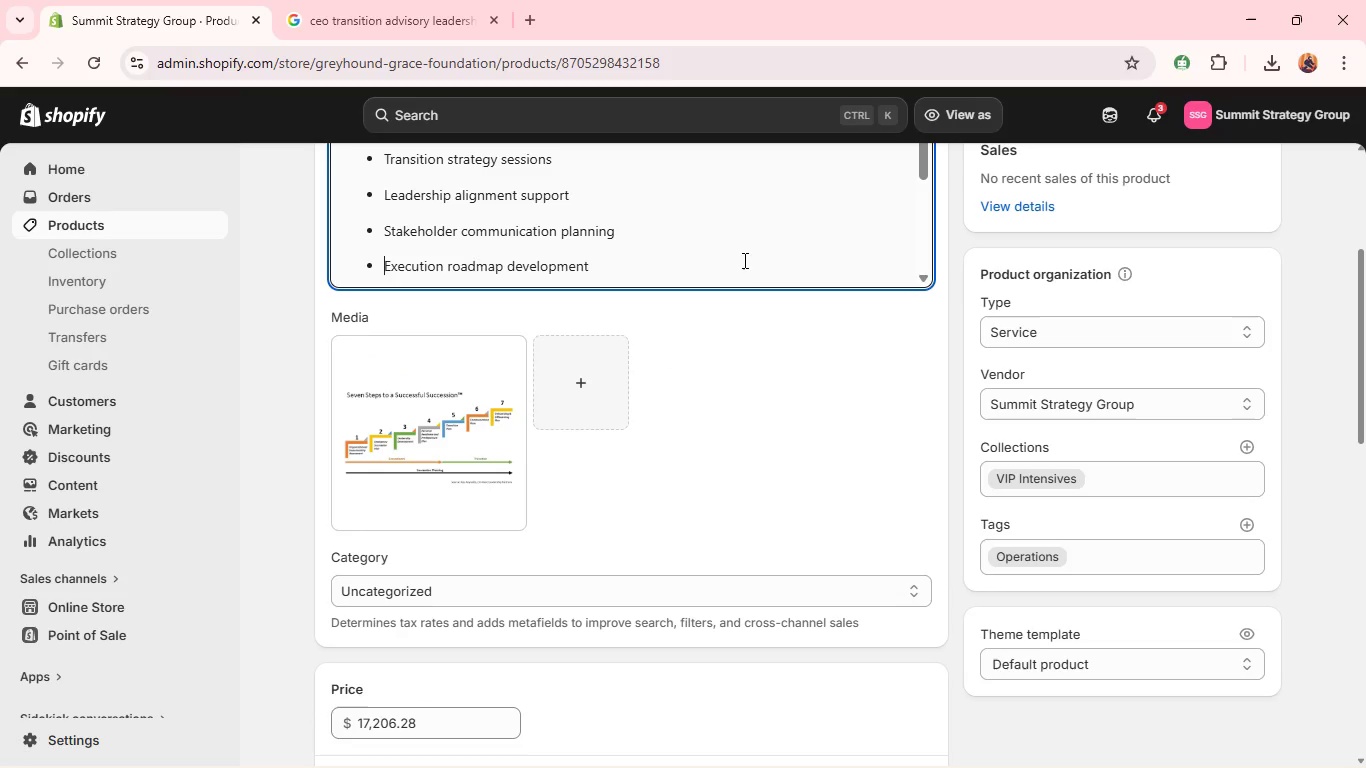 
left_click([748, 267])
 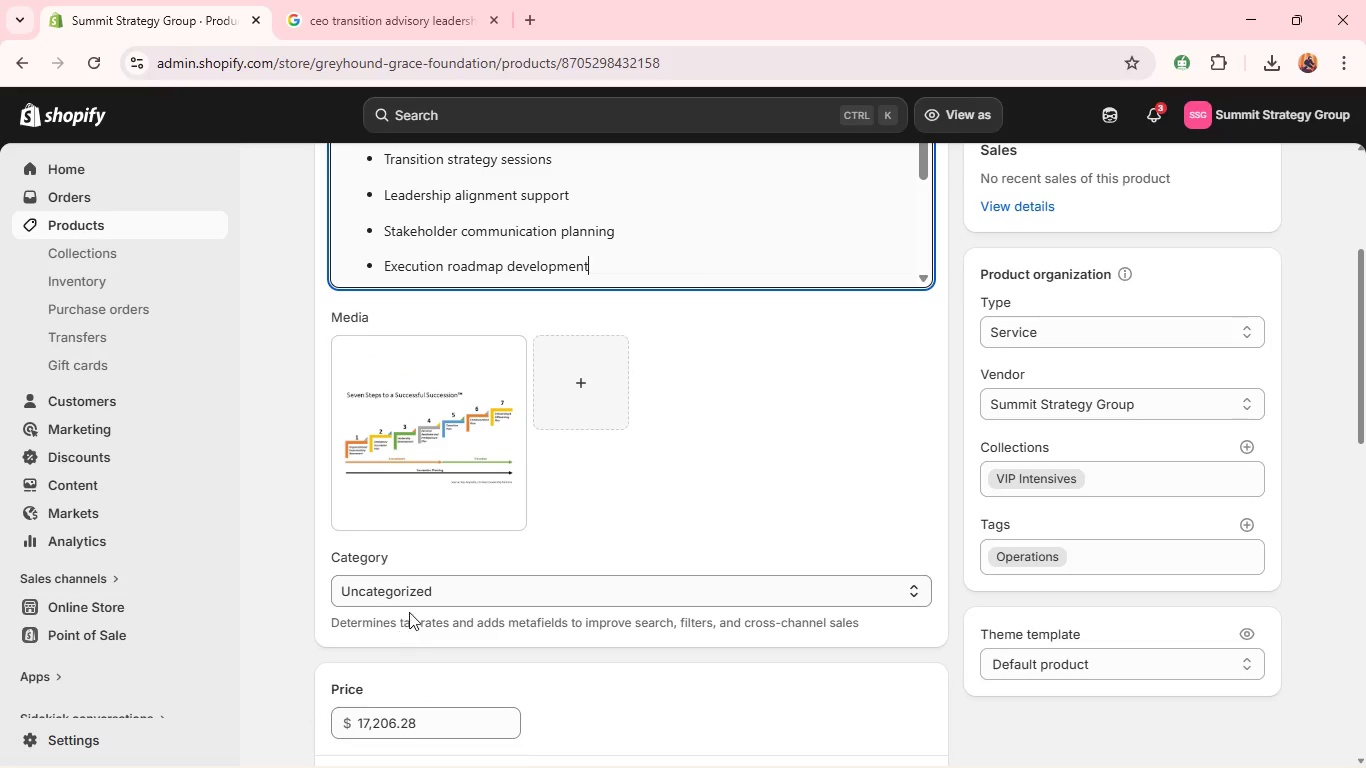 
left_click([427, 588])
 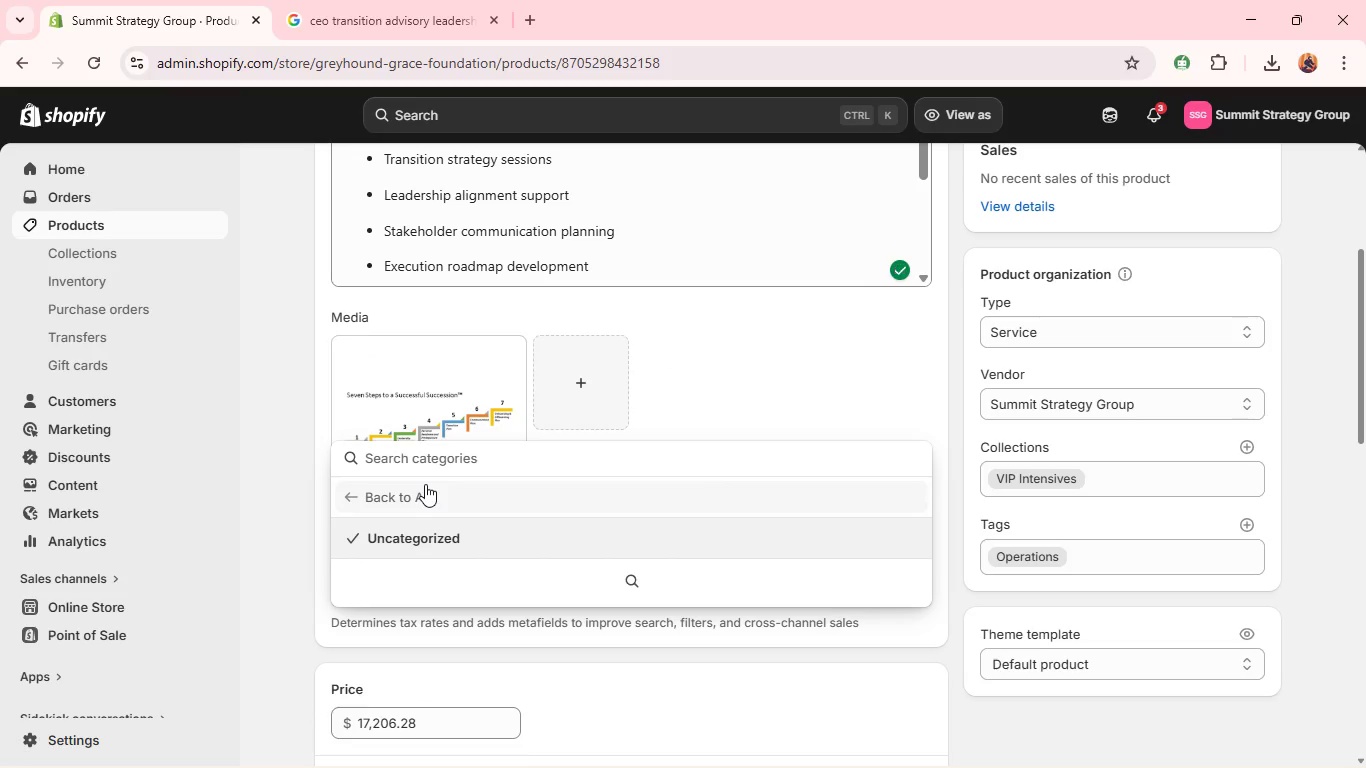 
type(cons)
 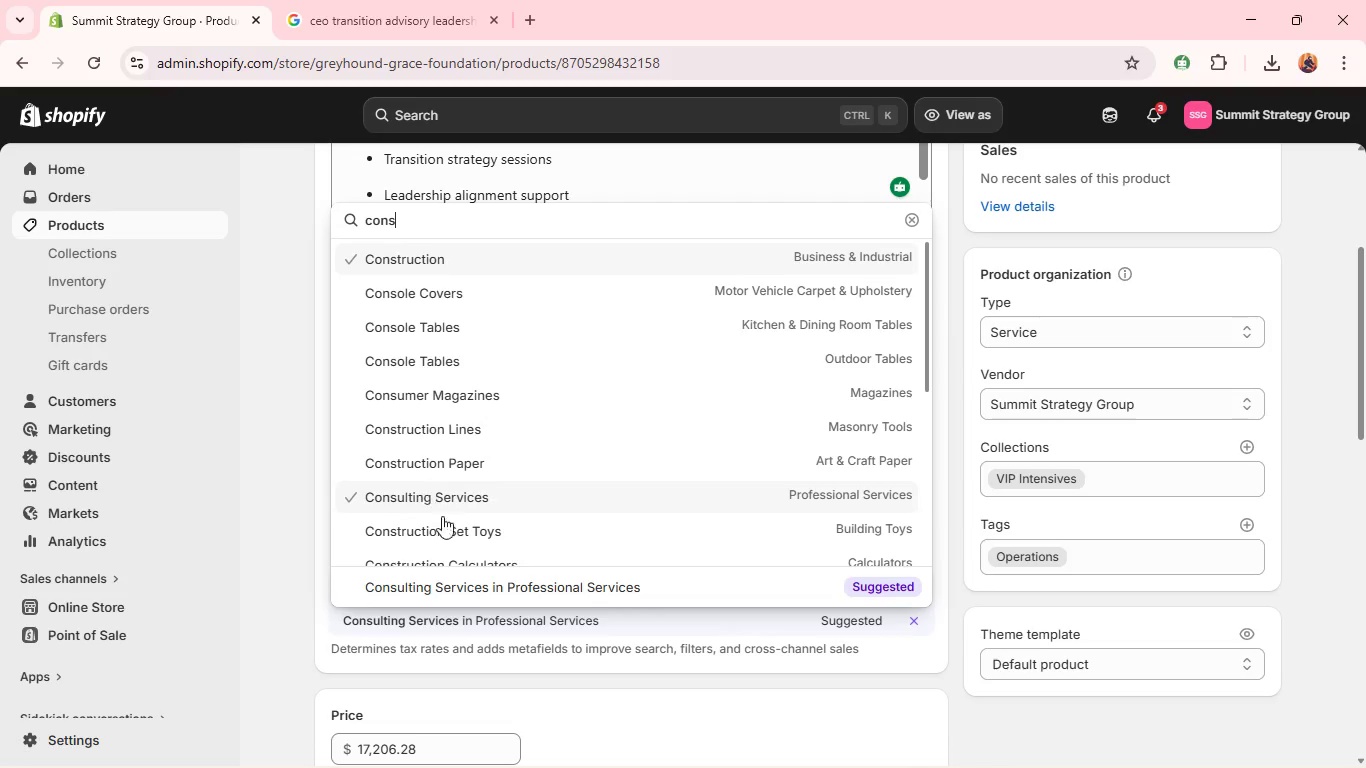 
left_click([474, 596])
 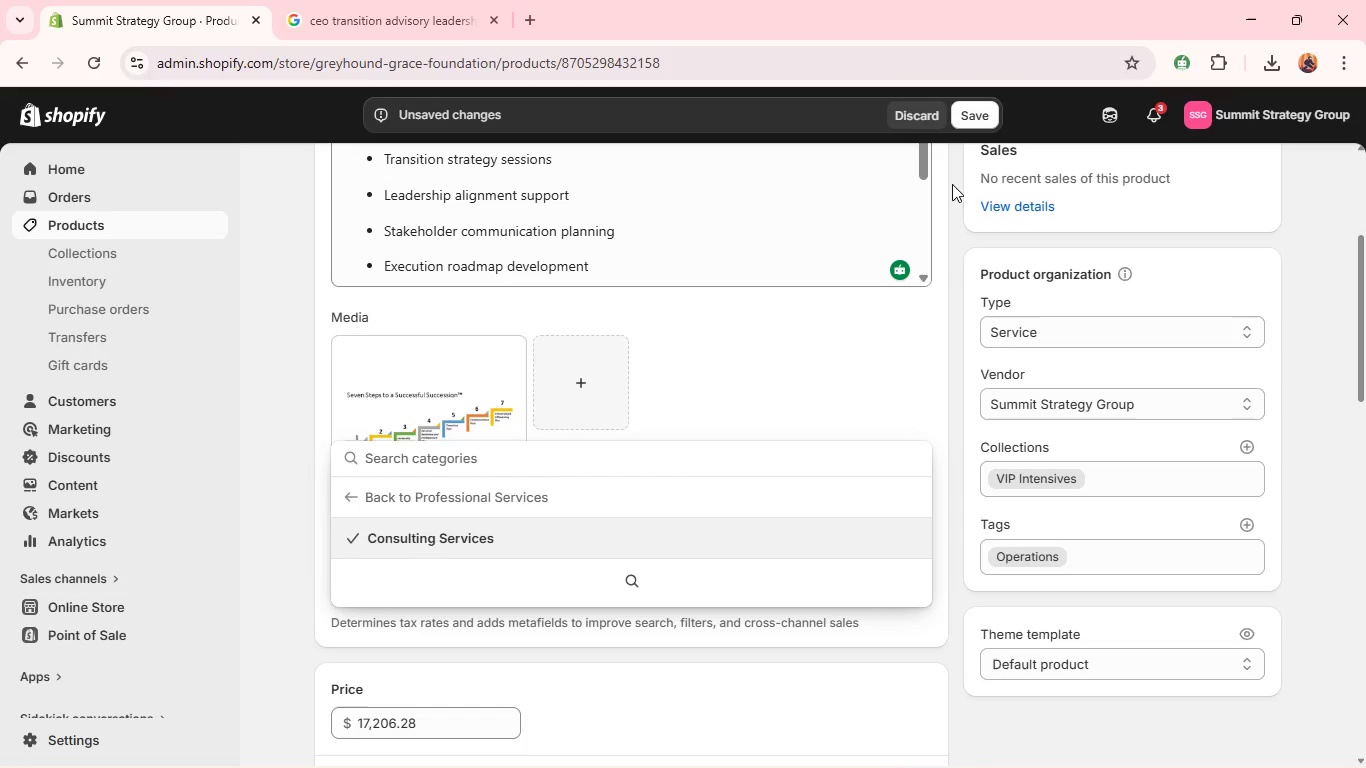 
left_click([976, 118])
 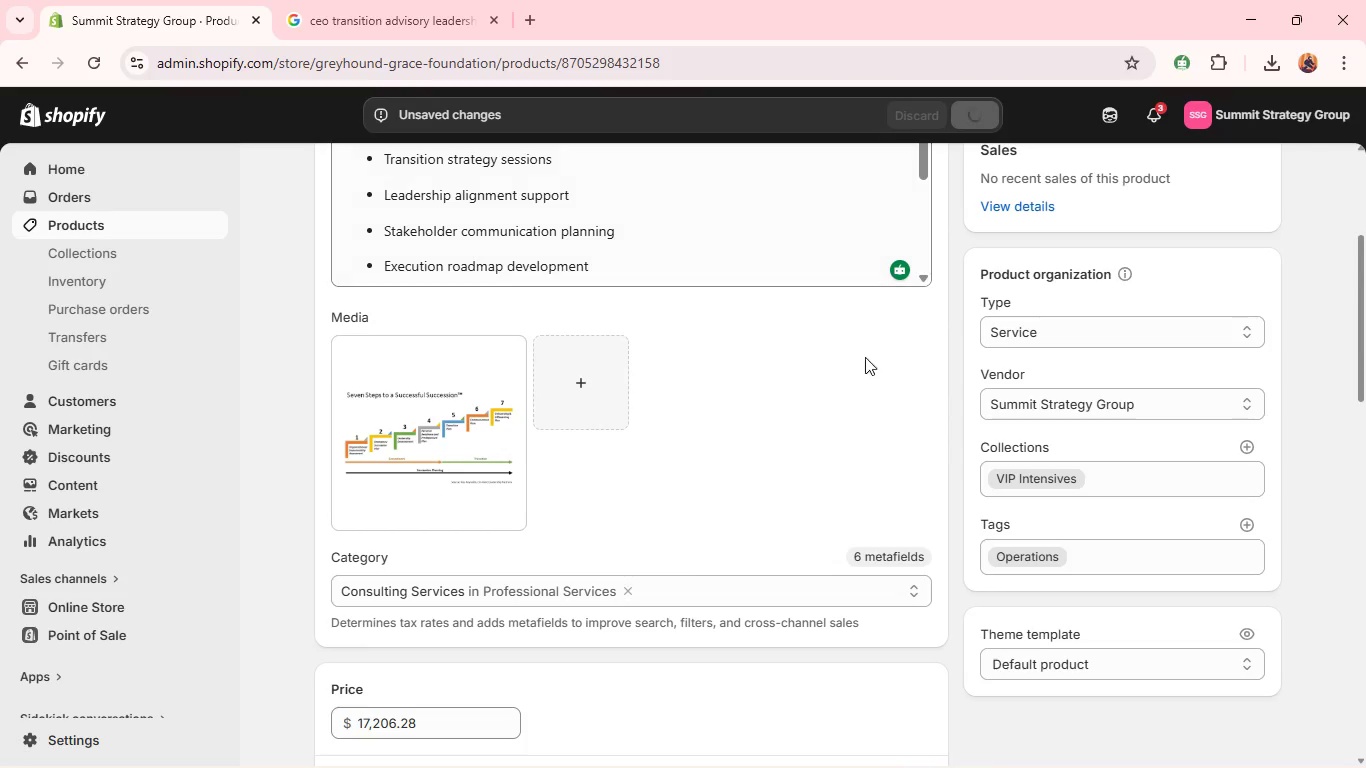 
scroll: coordinate [871, 455], scroll_direction: up, amount: 6.0
 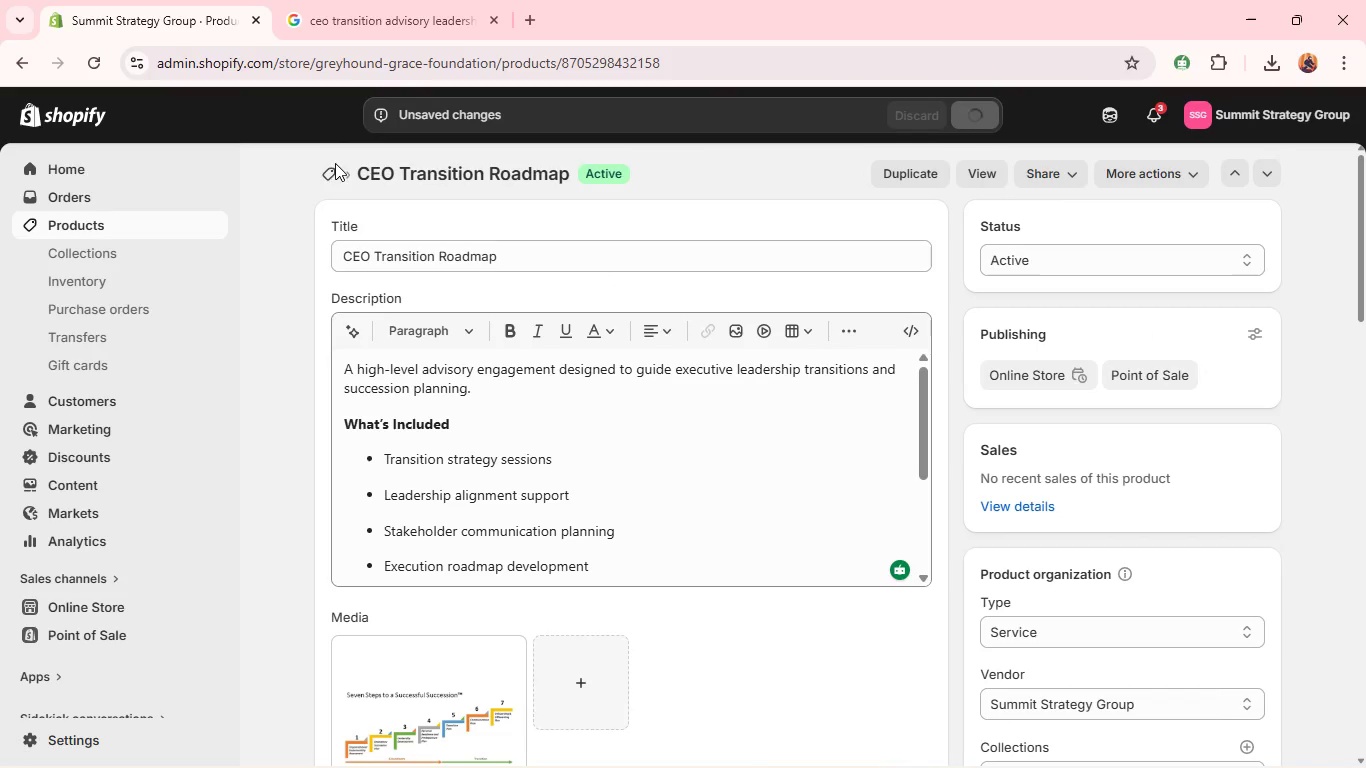 
left_click([328, 175])
 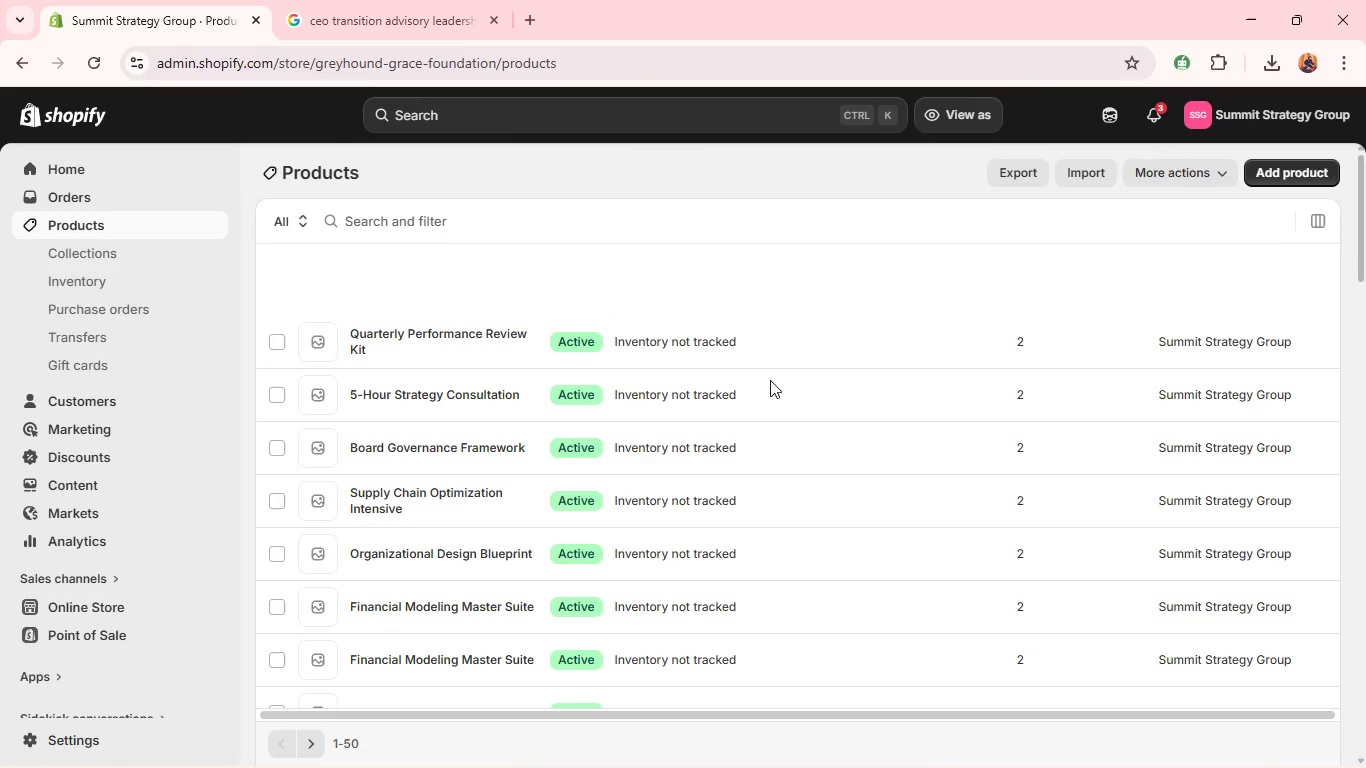 
scroll: coordinate [774, 383], scroll_direction: down, amount: 6.0
 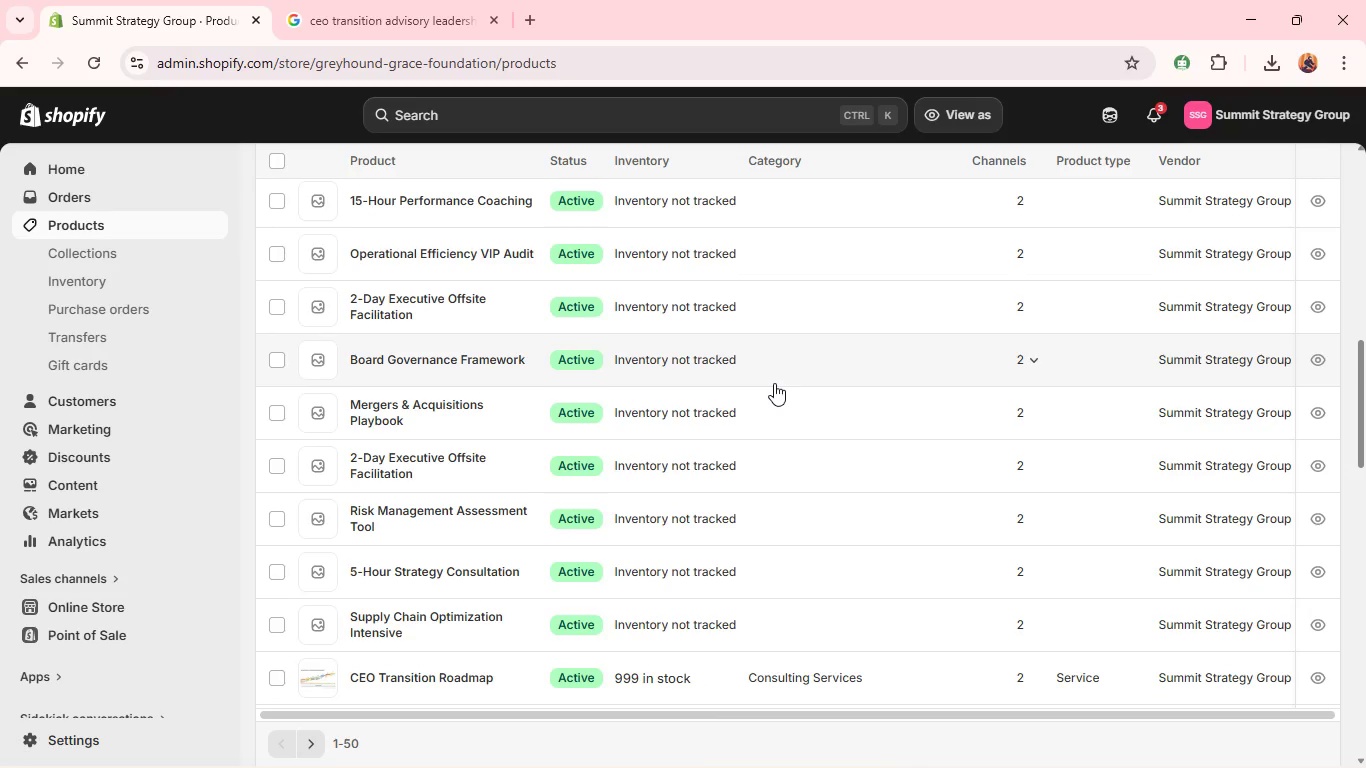 
left_click([376, 631])
 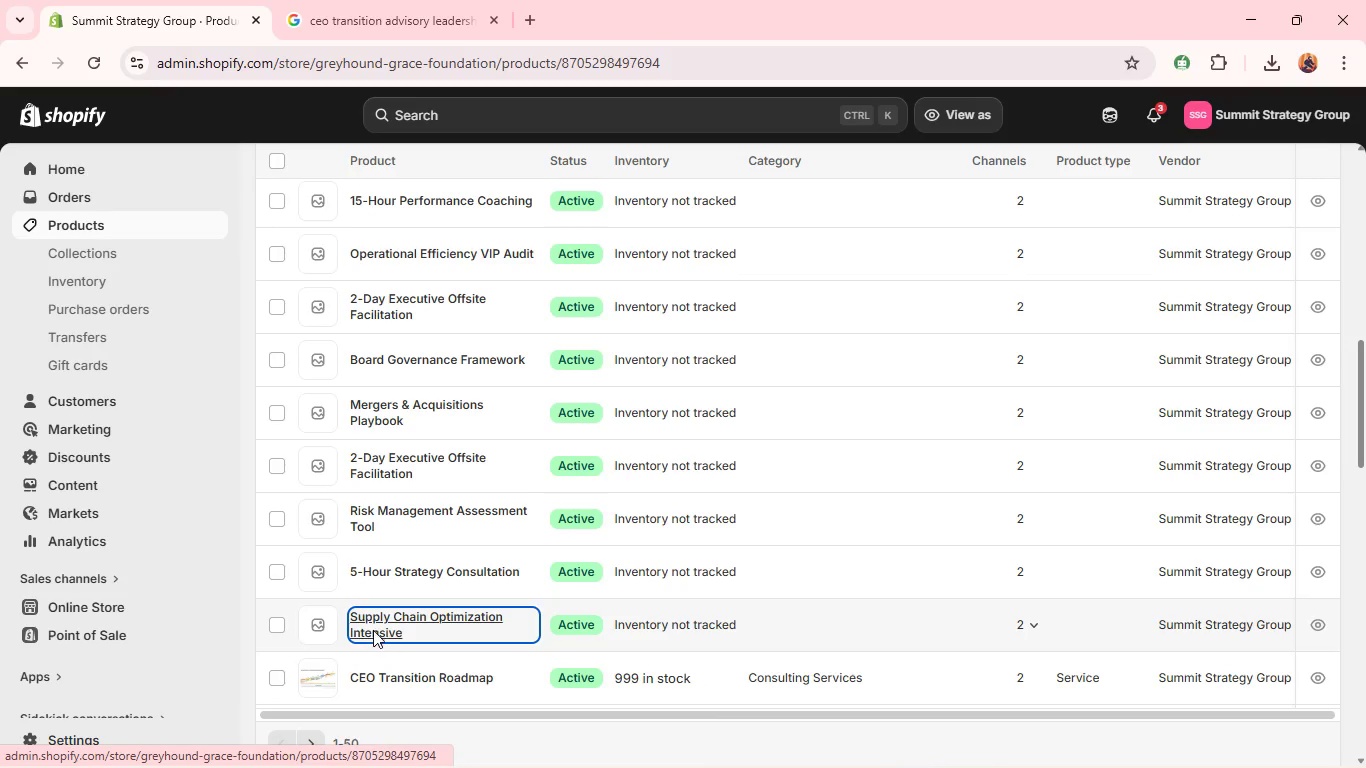 
key(Alt+Tab)
 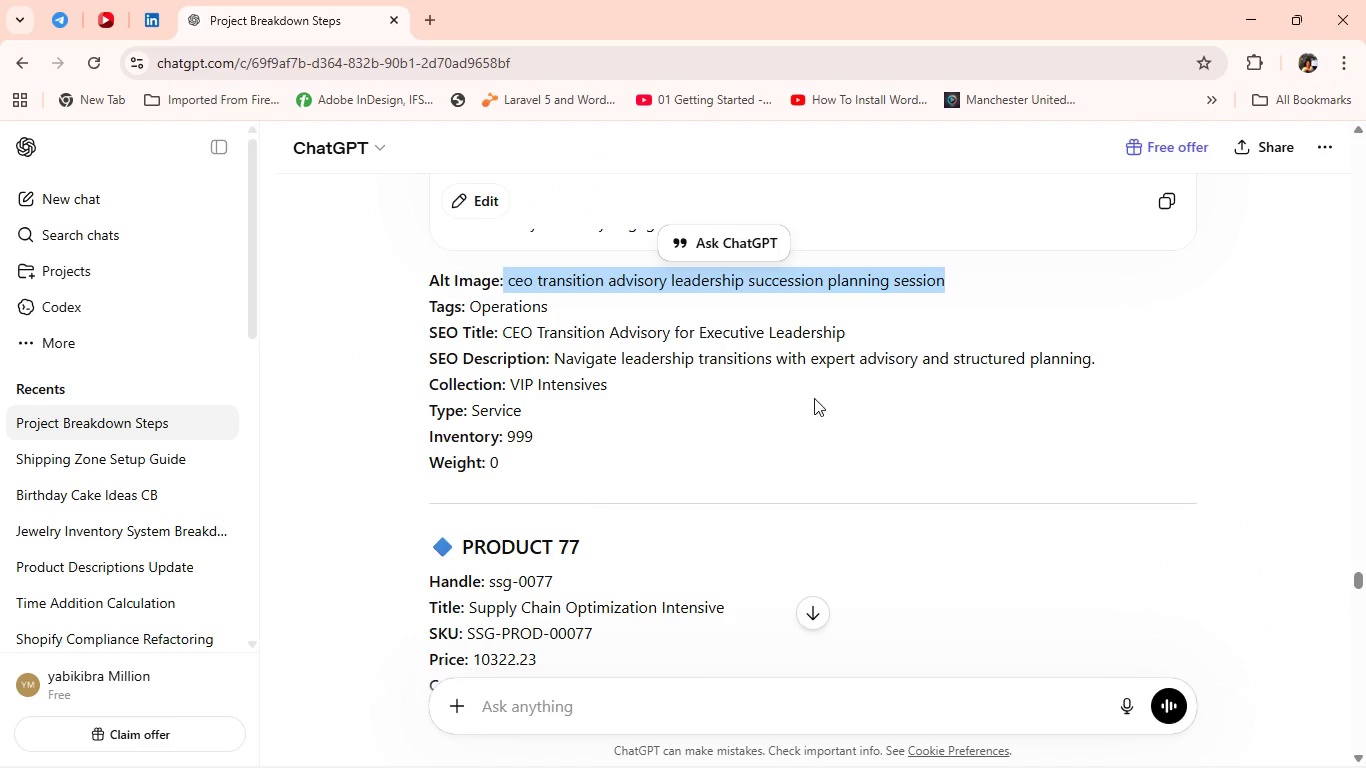 
scroll: coordinate [817, 395], scroll_direction: down, amount: 4.0
 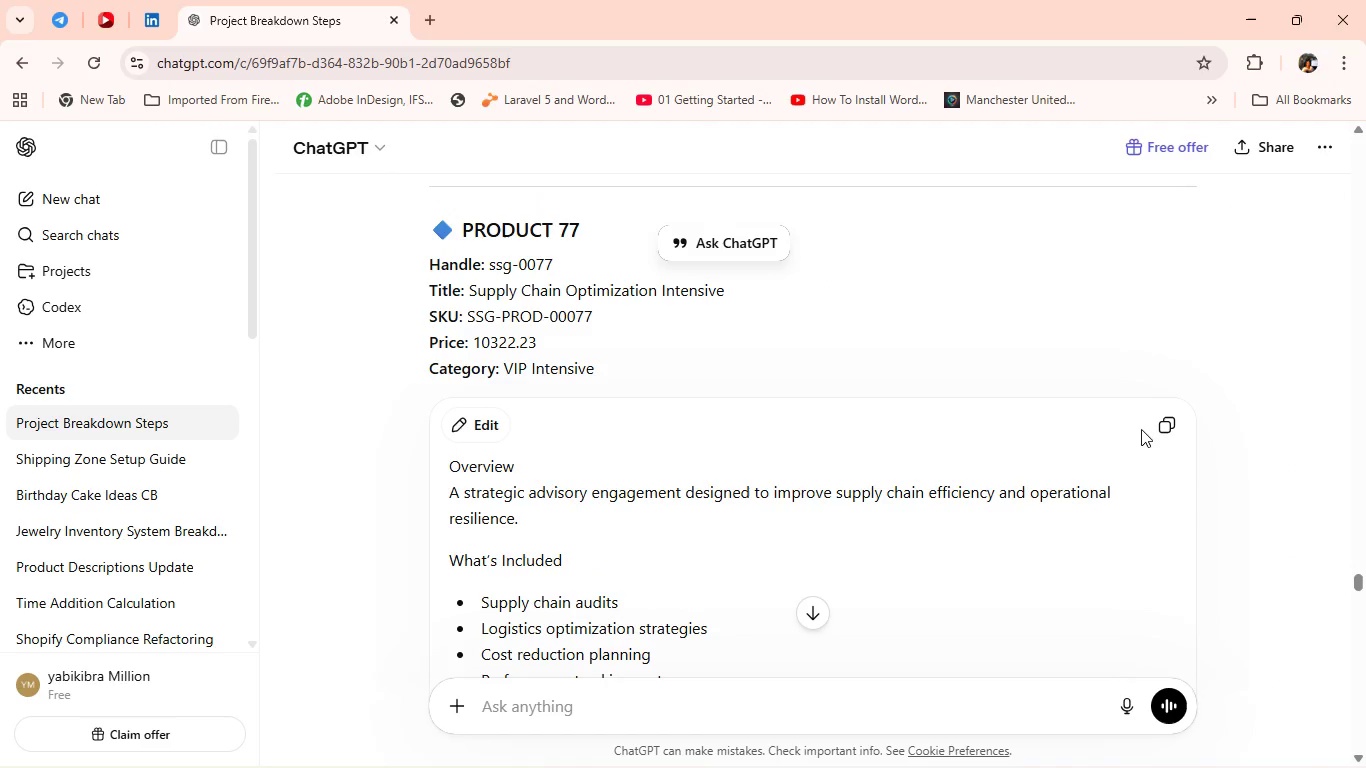 
left_click([1154, 424])
 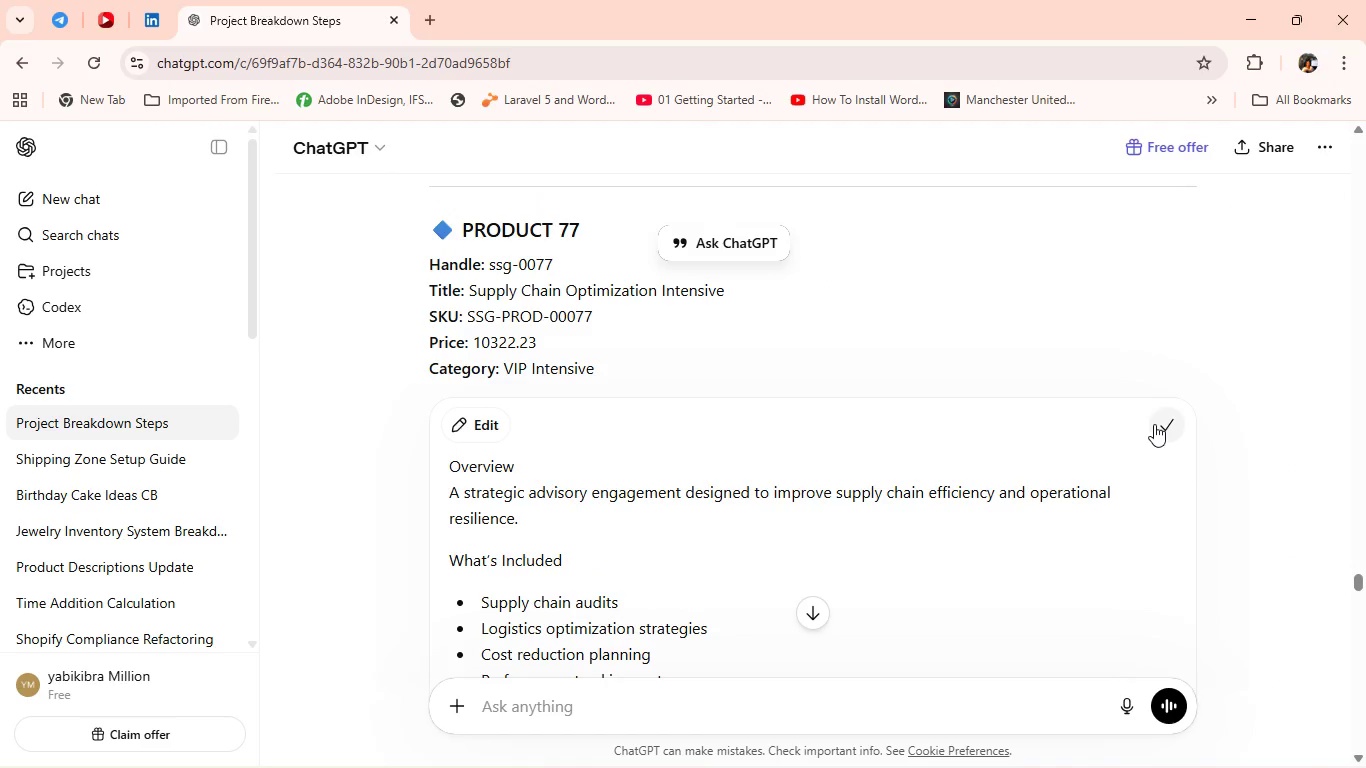 
key(Alt+Tab)
 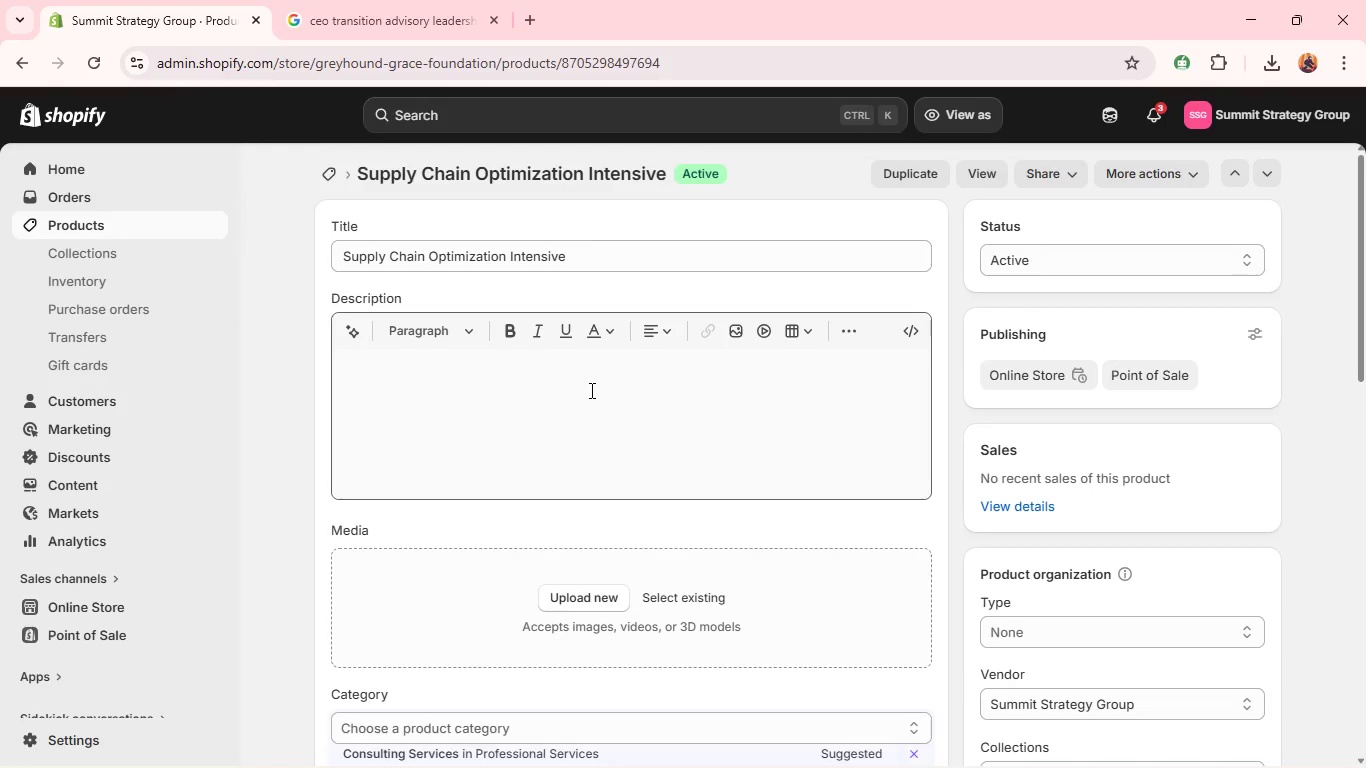 
key(Control+V)
 